 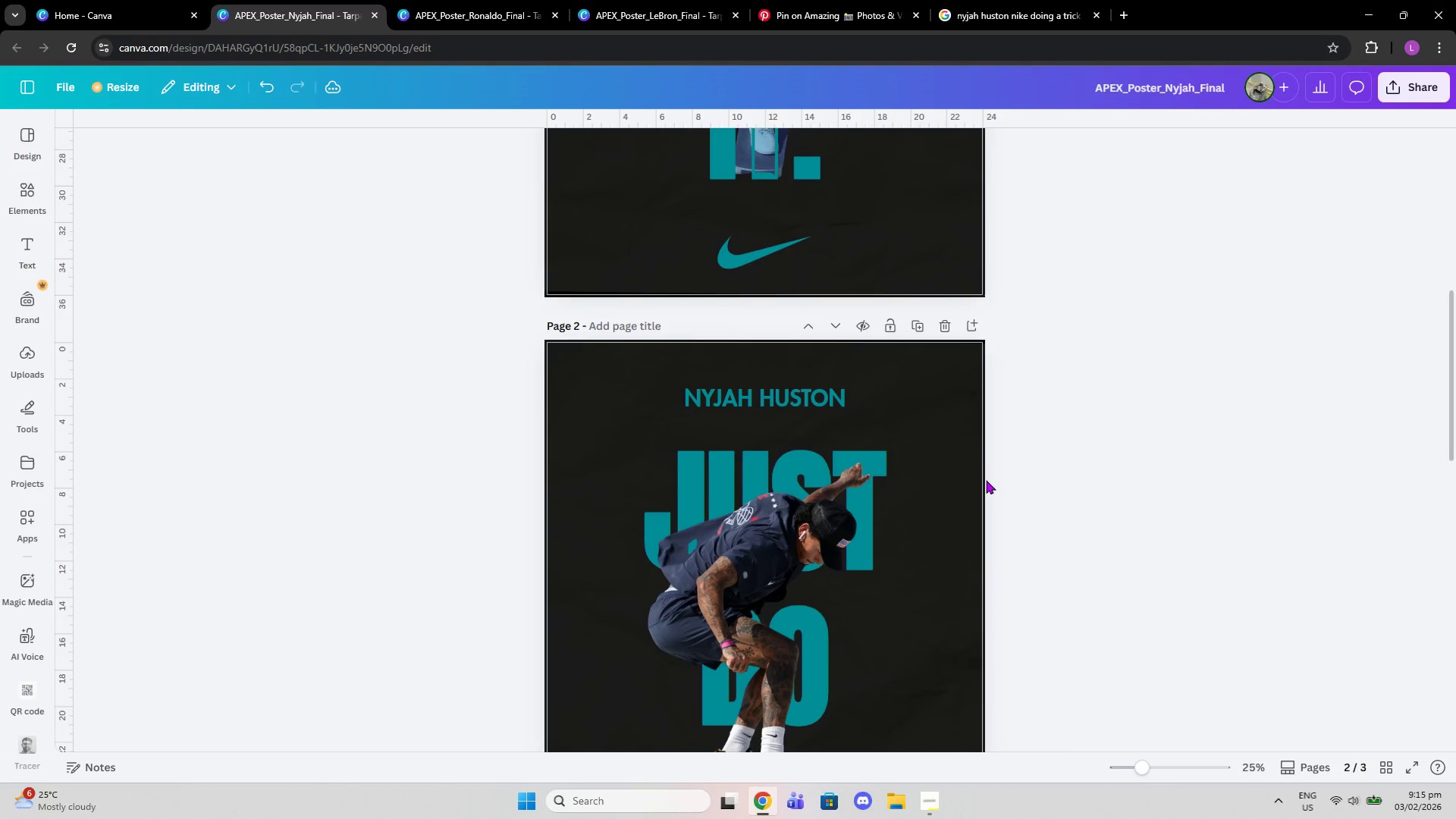 
scroll: coordinate [877, 388], scroll_direction: up, amount: 3.0
 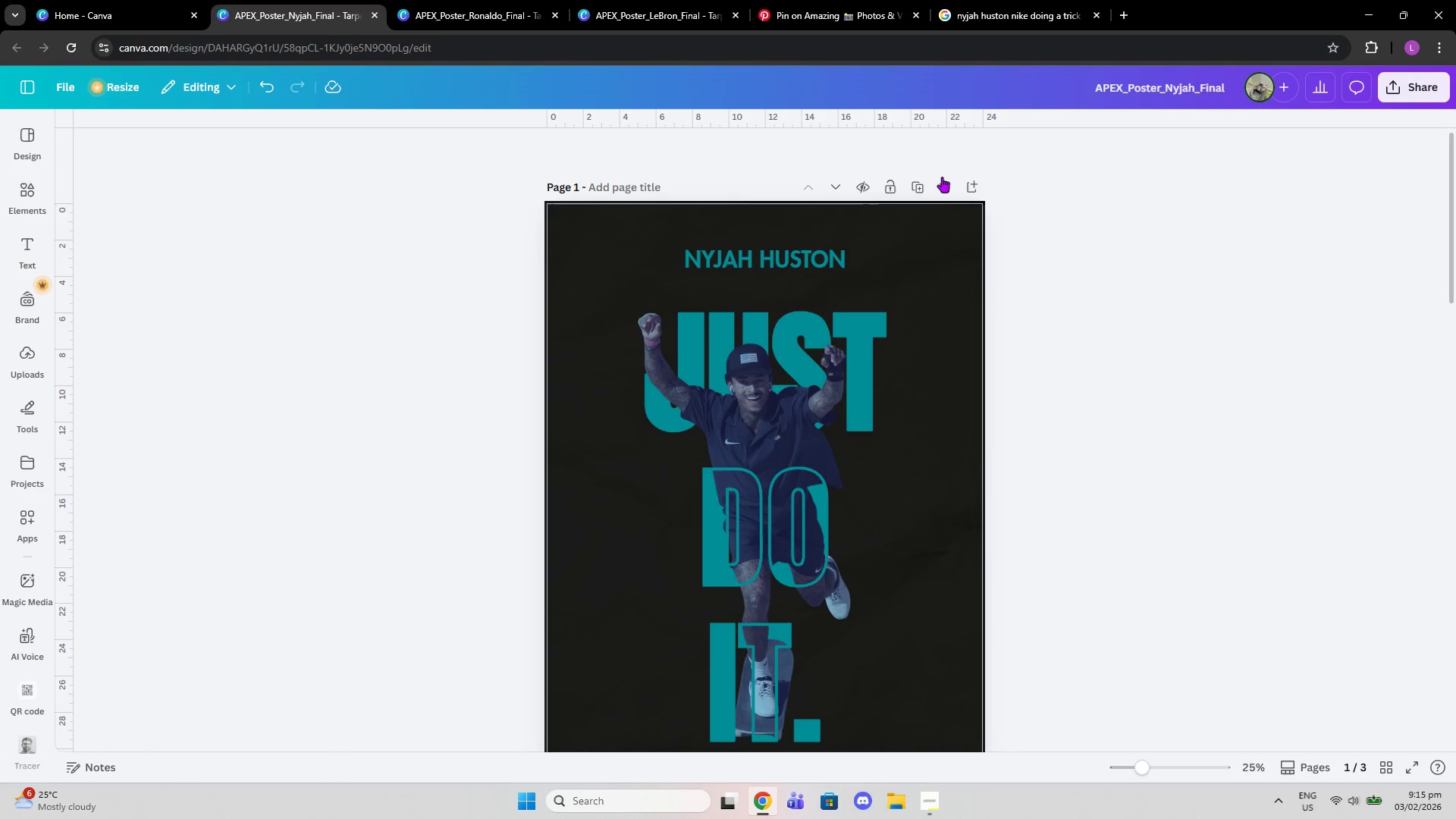 
left_click([942, 177])
 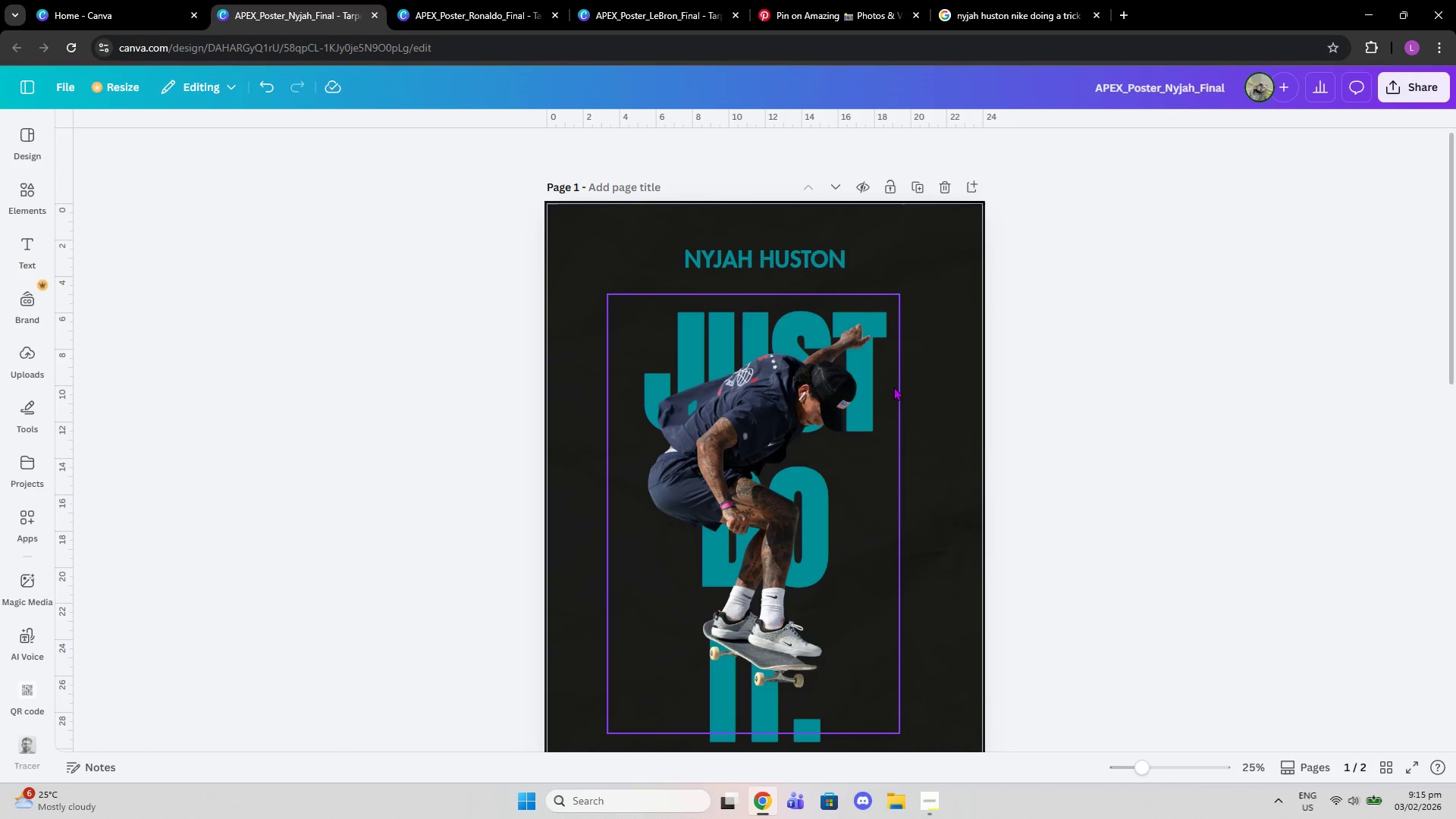 
scroll: coordinate [870, 664], scroll_direction: down, amount: 7.0
 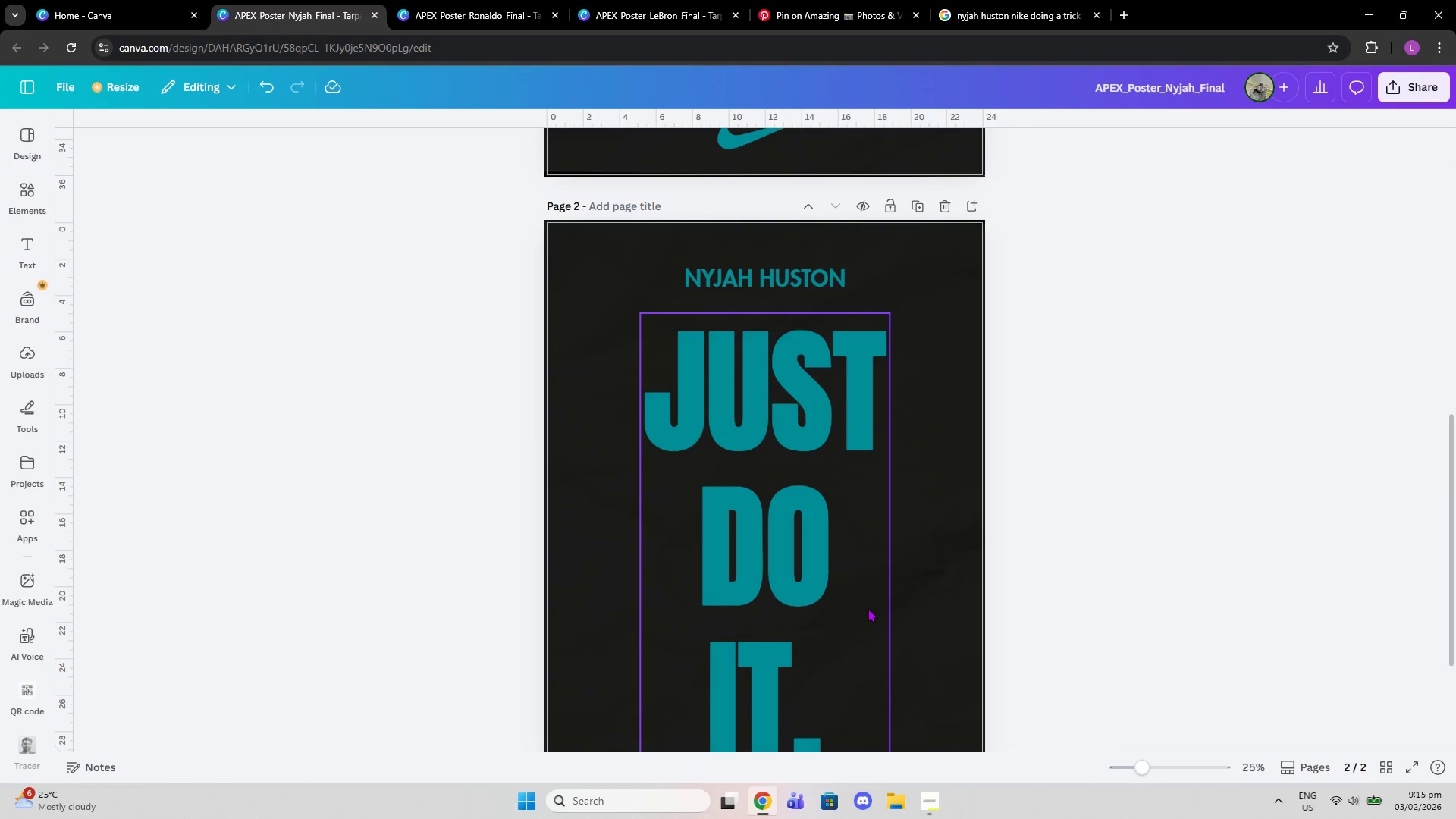 
left_click([832, 523])
 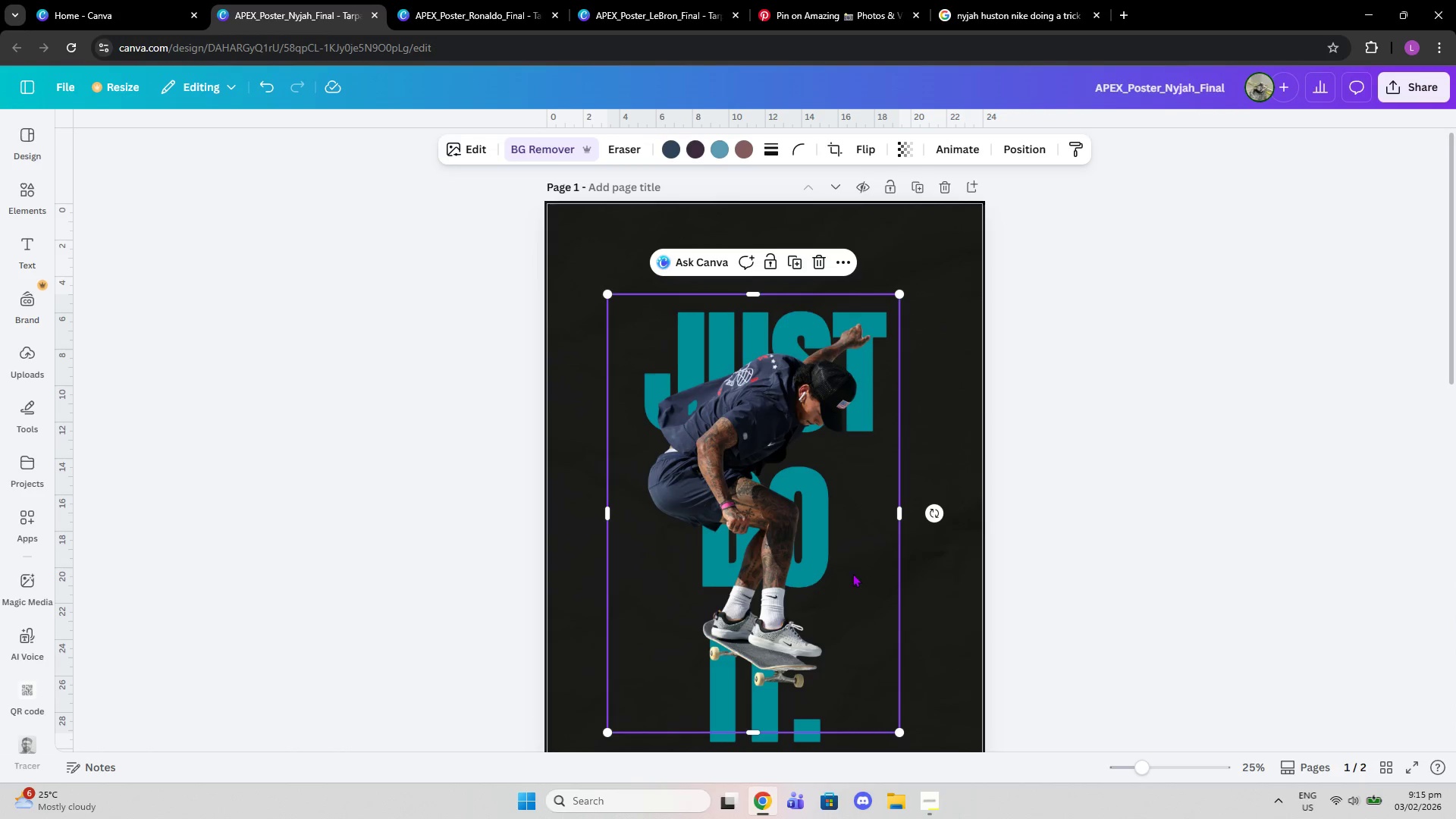 
scroll: coordinate [868, 607], scroll_direction: up, amount: 6.0
 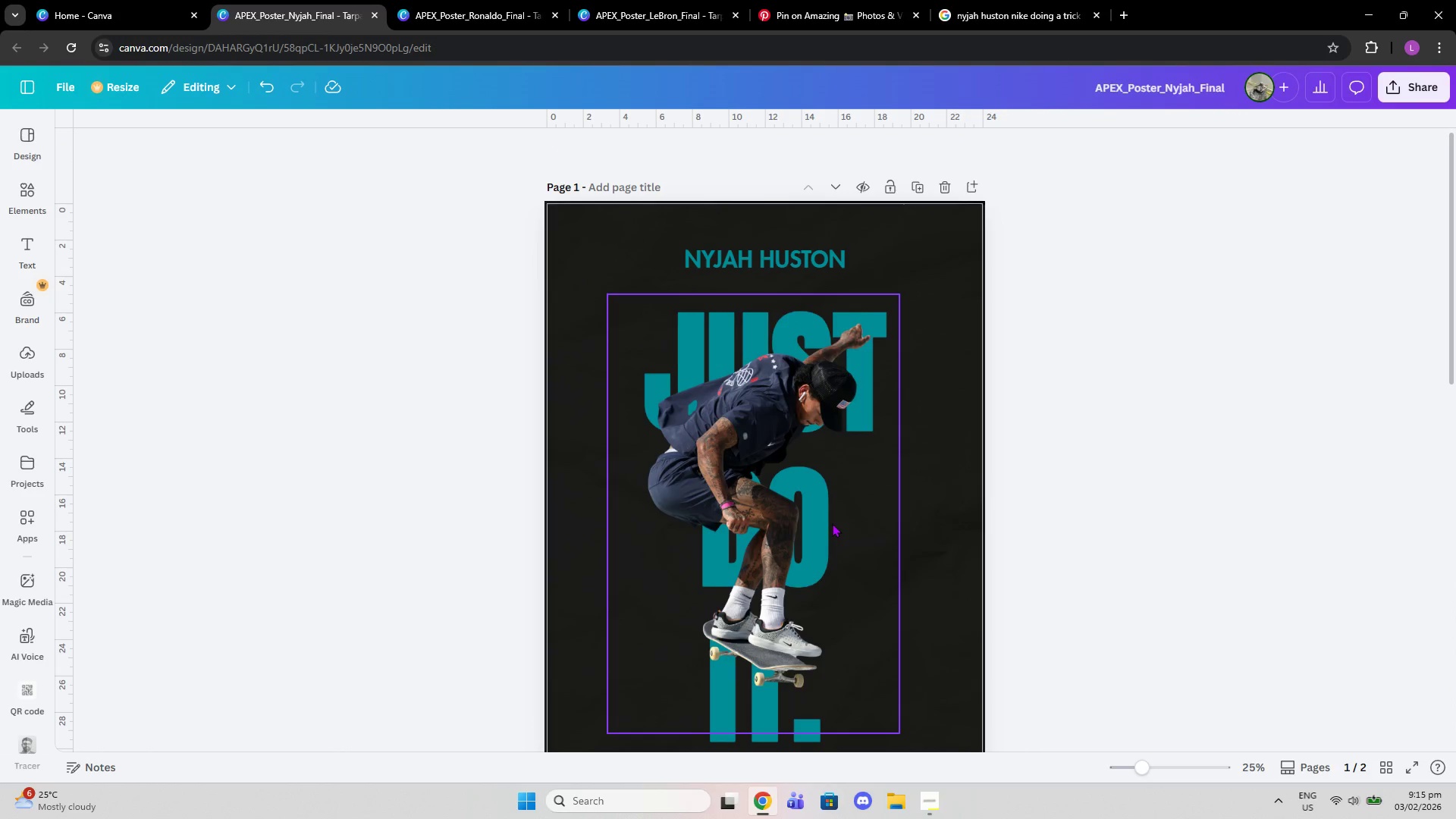 
scroll: coordinate [852, 573], scroll_direction: down, amount: 1.0
 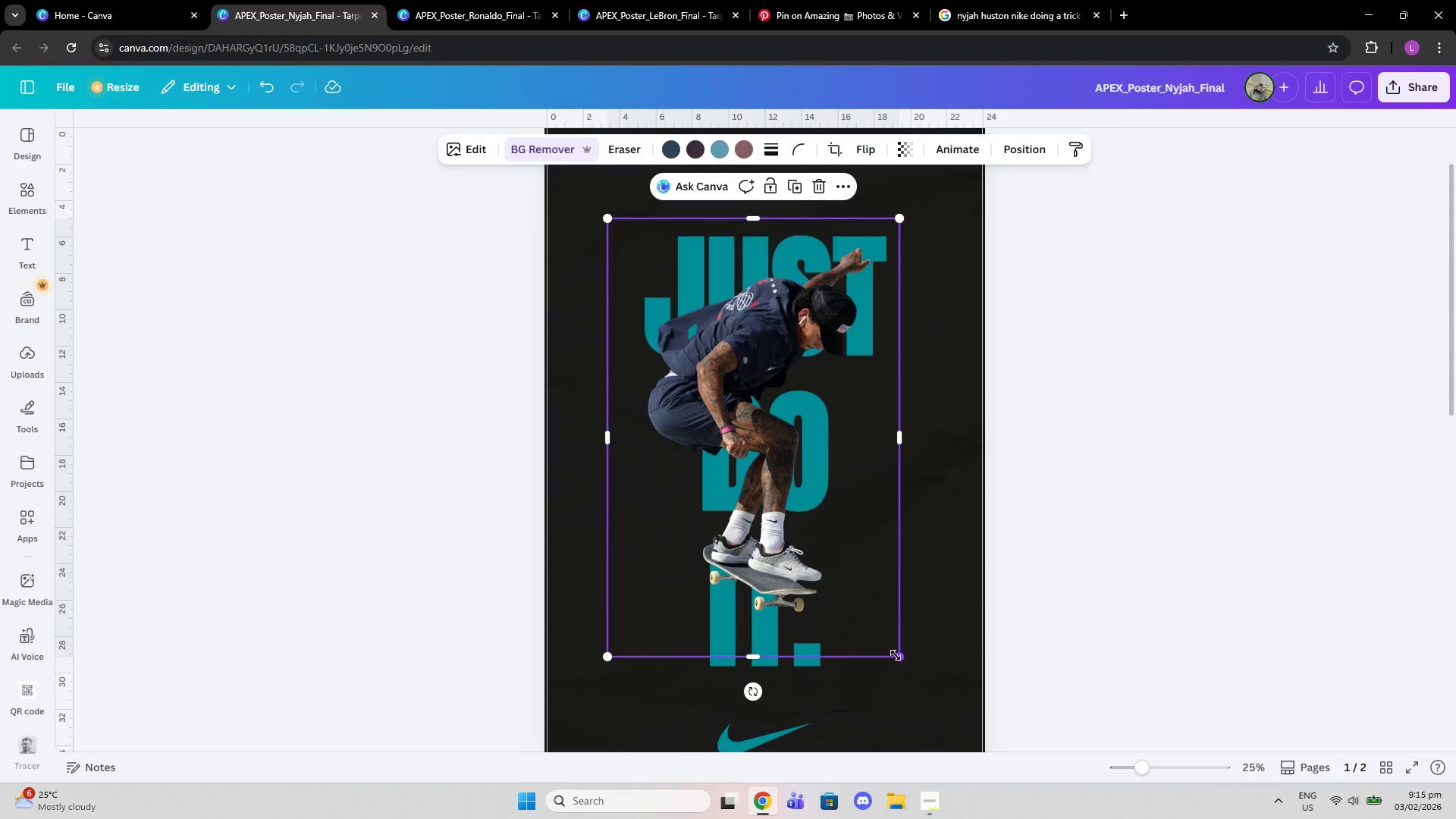 
left_click_drag(start_coordinate=[896, 656], to_coordinate=[929, 696])
 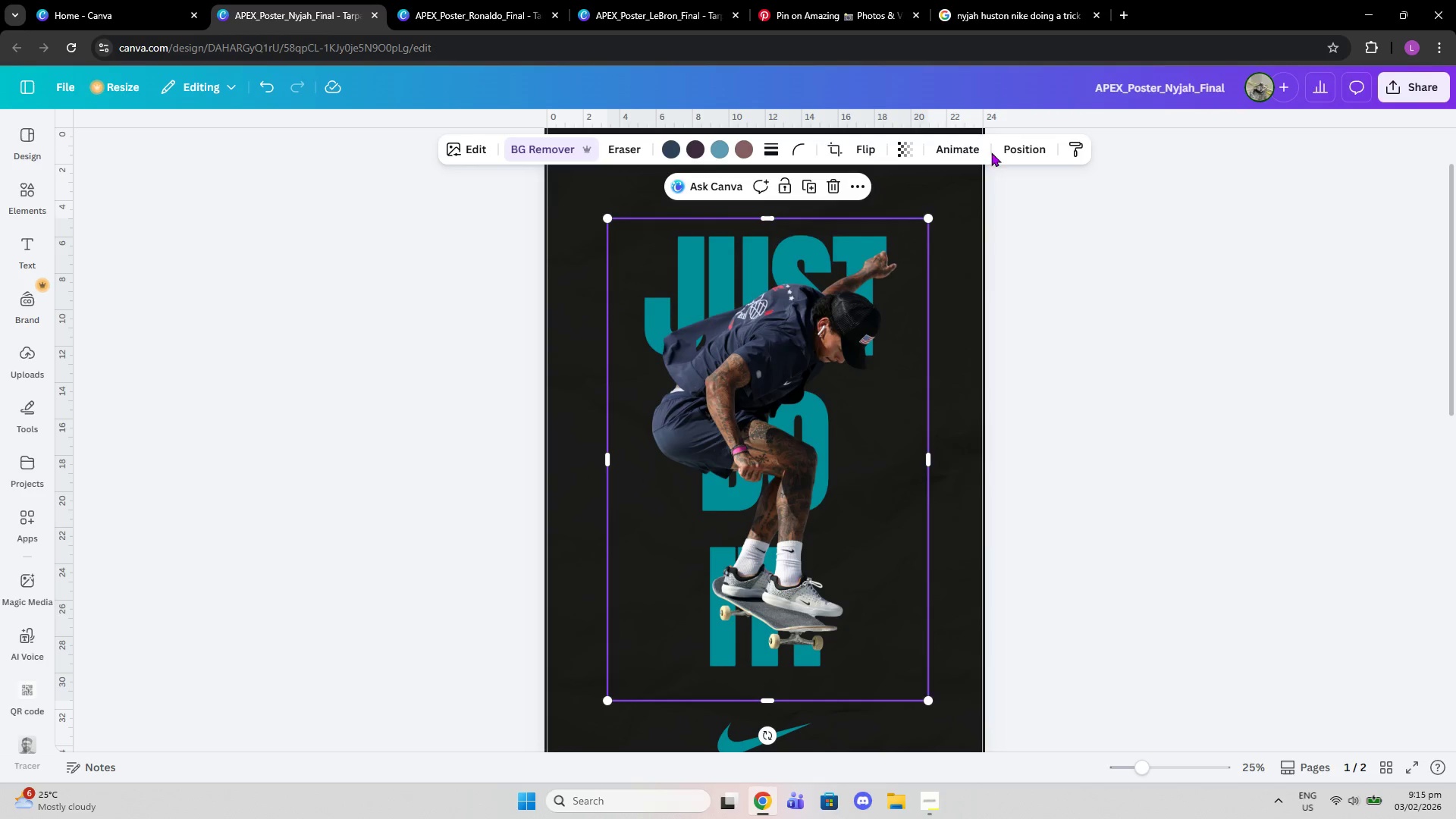 
left_click([999, 147])
 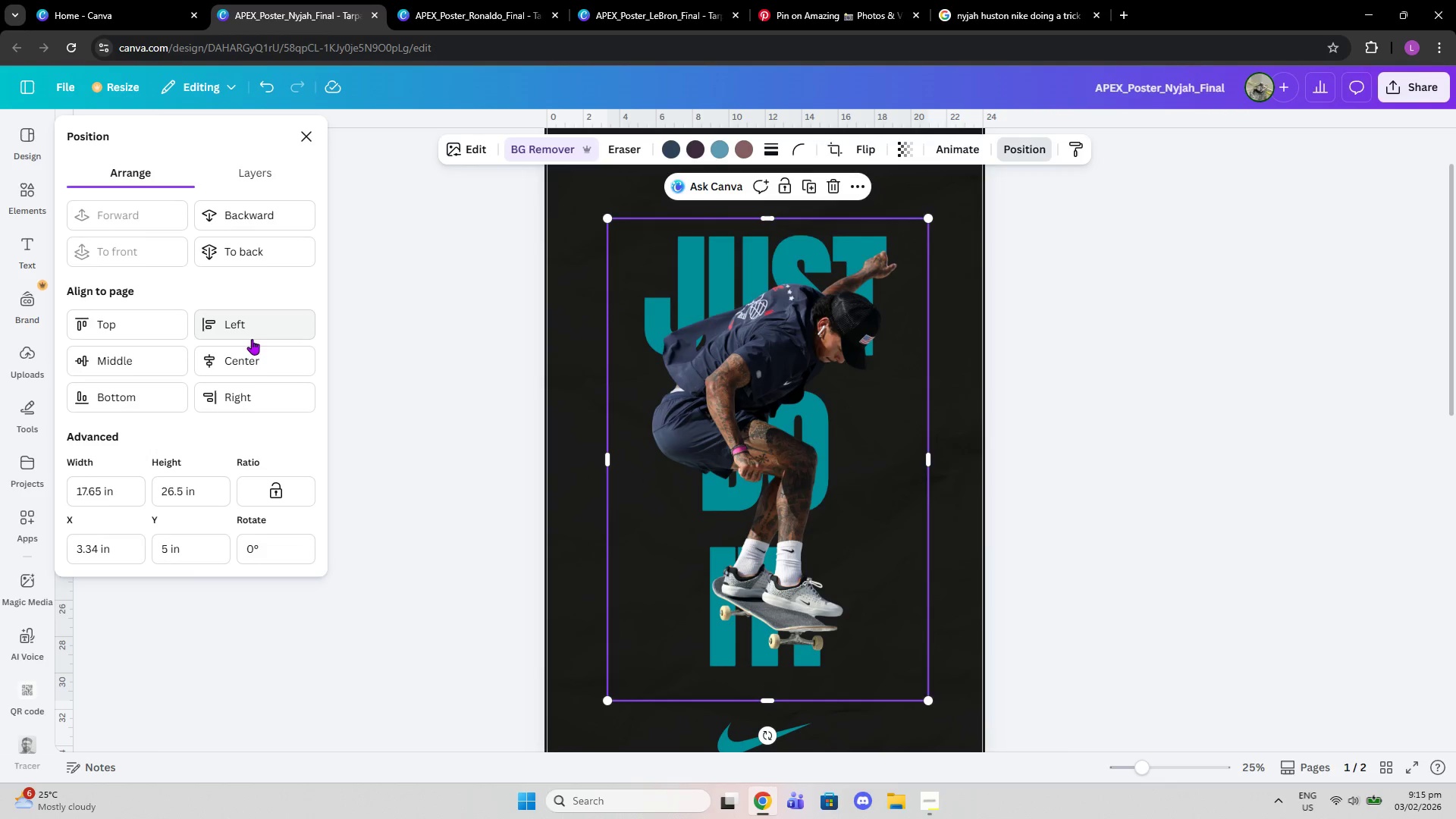 
left_click([249, 360])
 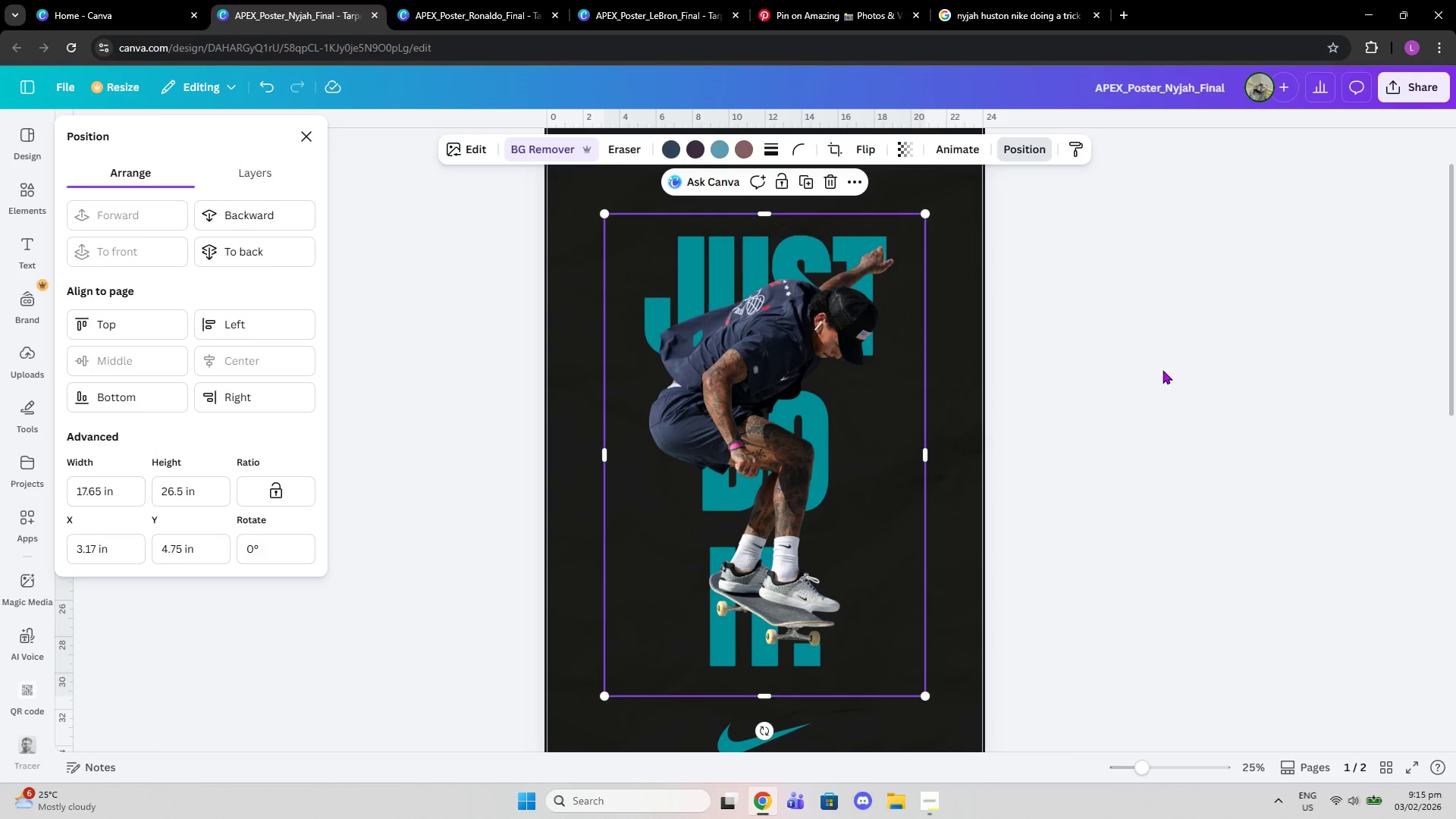 
double_click([1163, 370])
 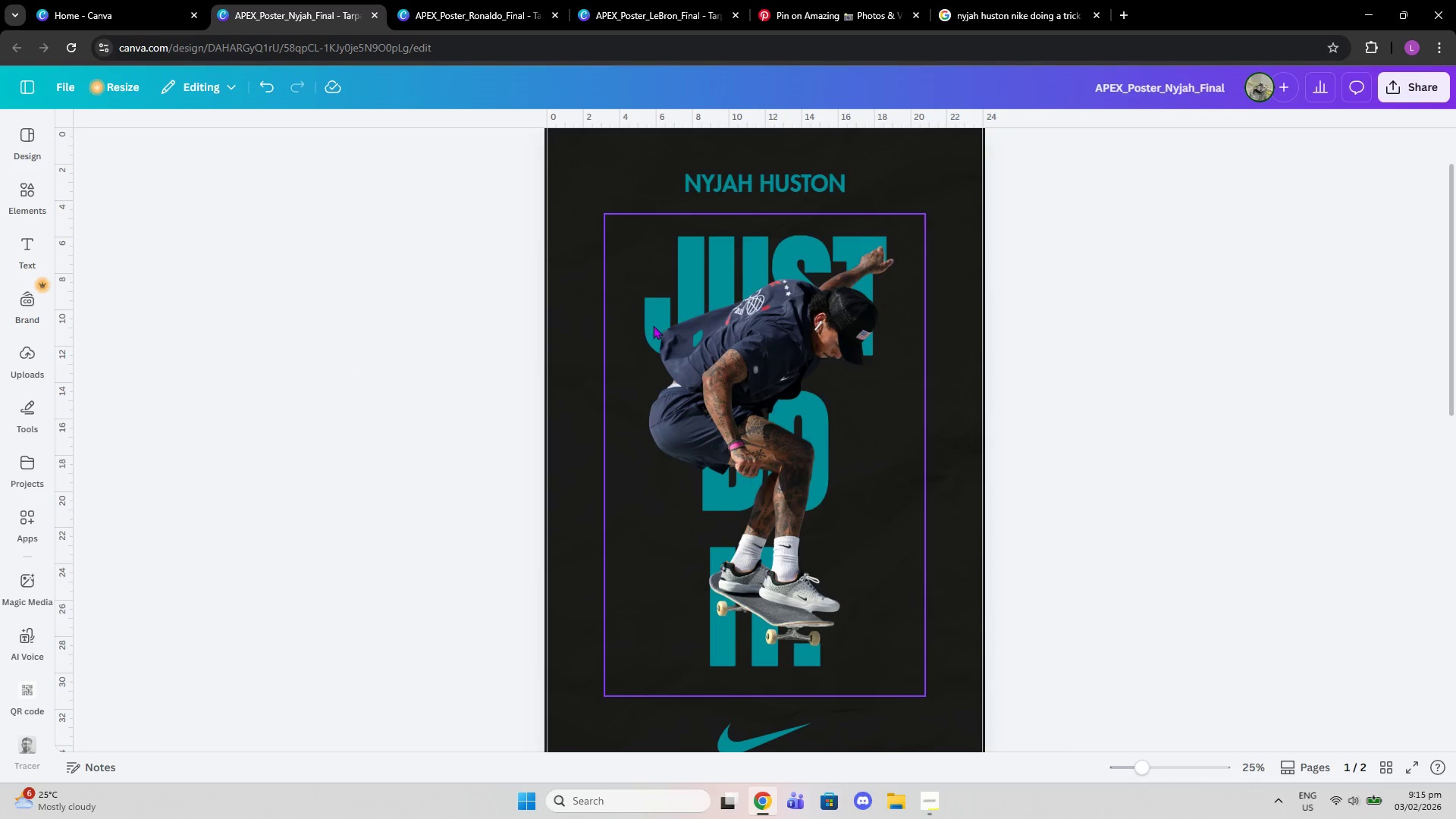 
left_click([661, 333])
 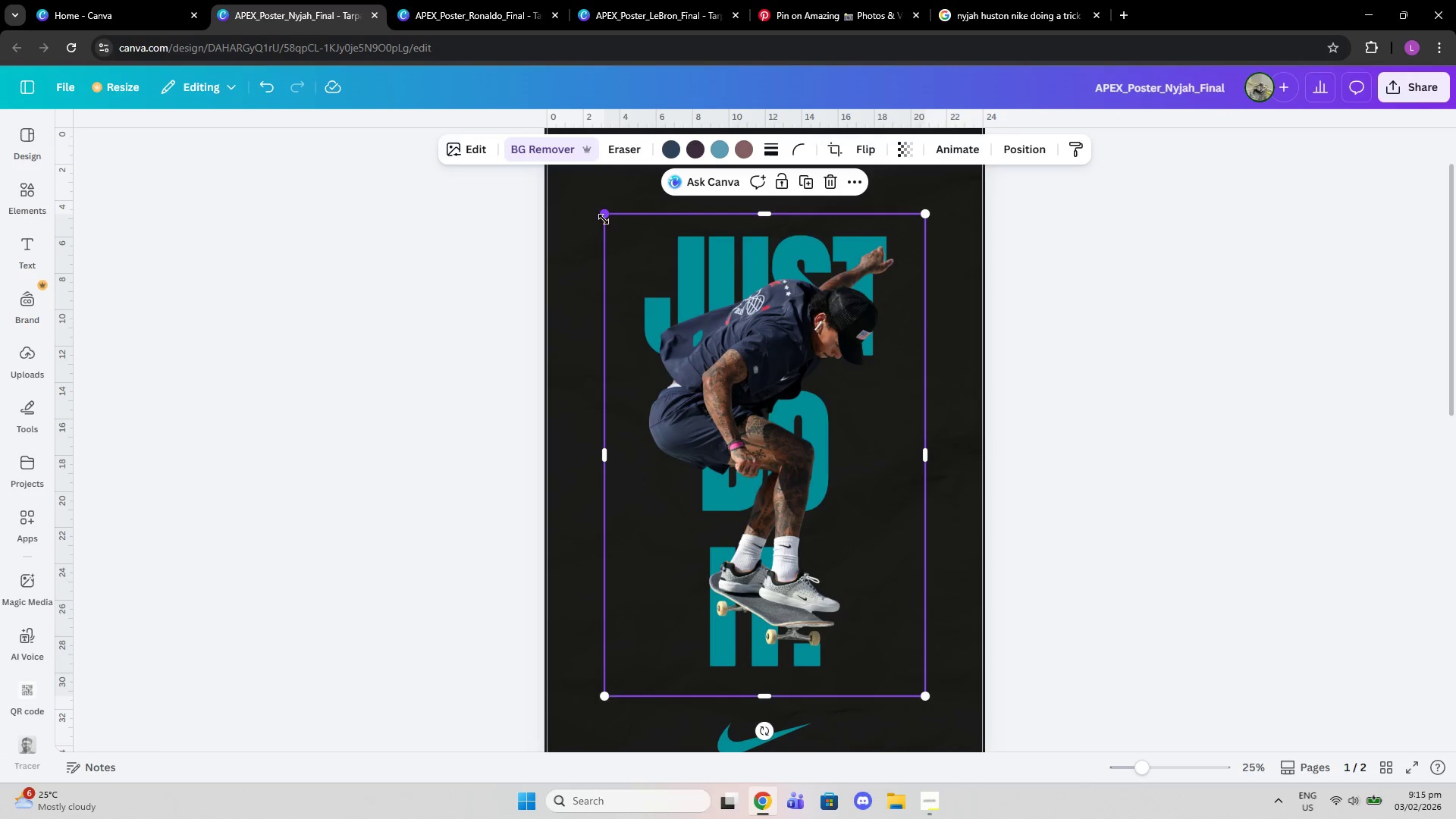 
left_click([433, 0])
 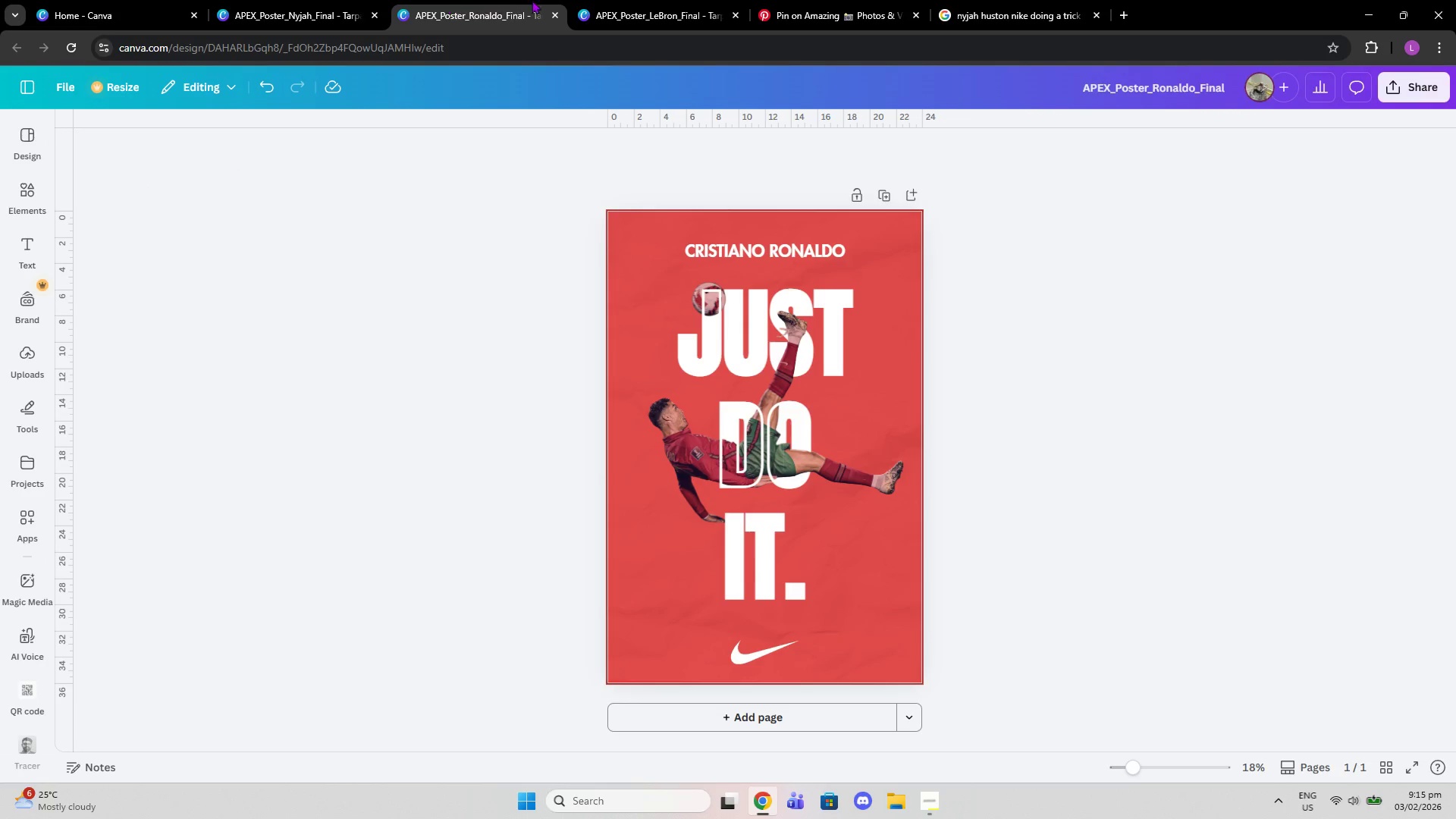 
left_click([601, 0])
 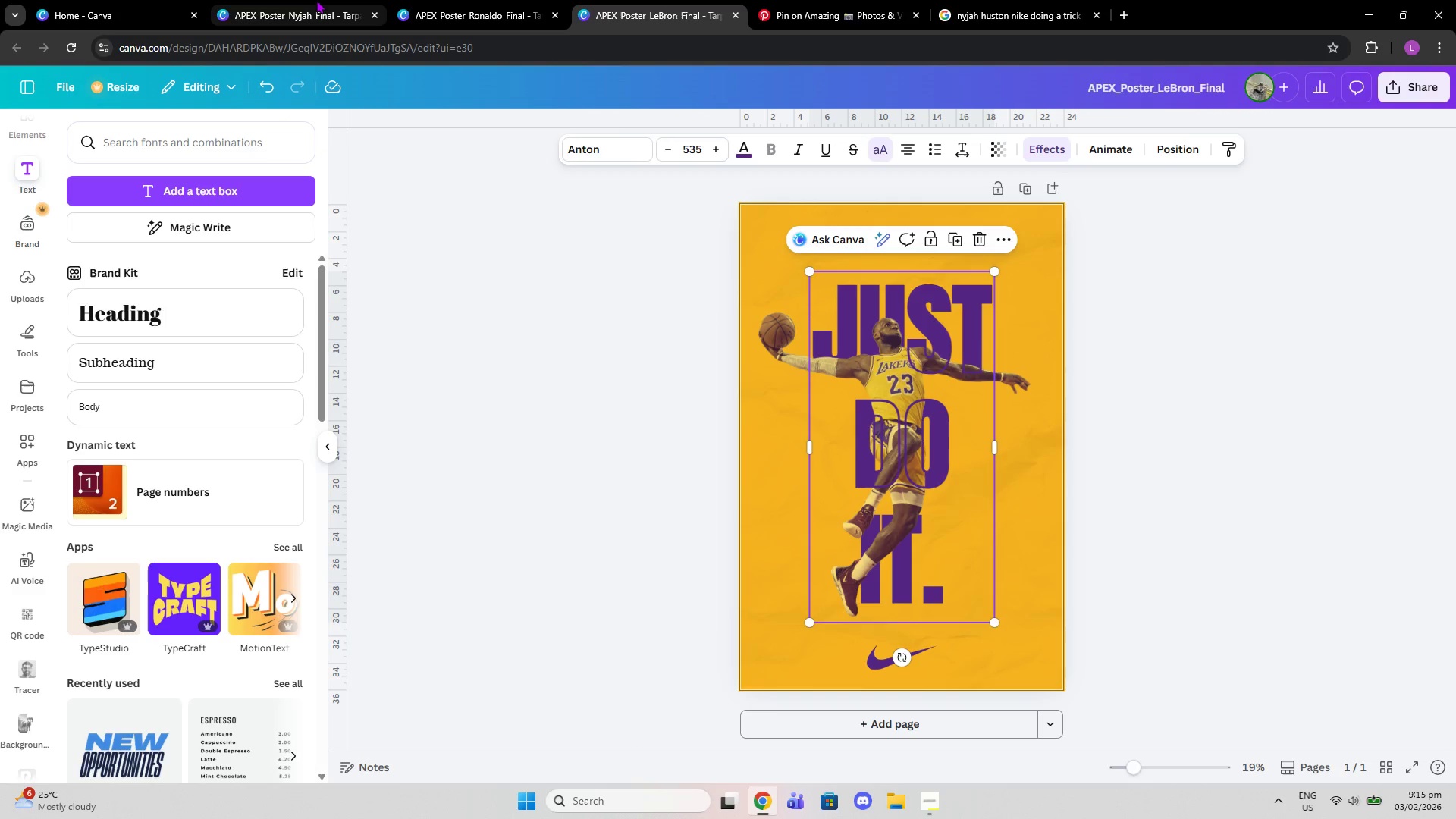 
left_click([314, 0])
 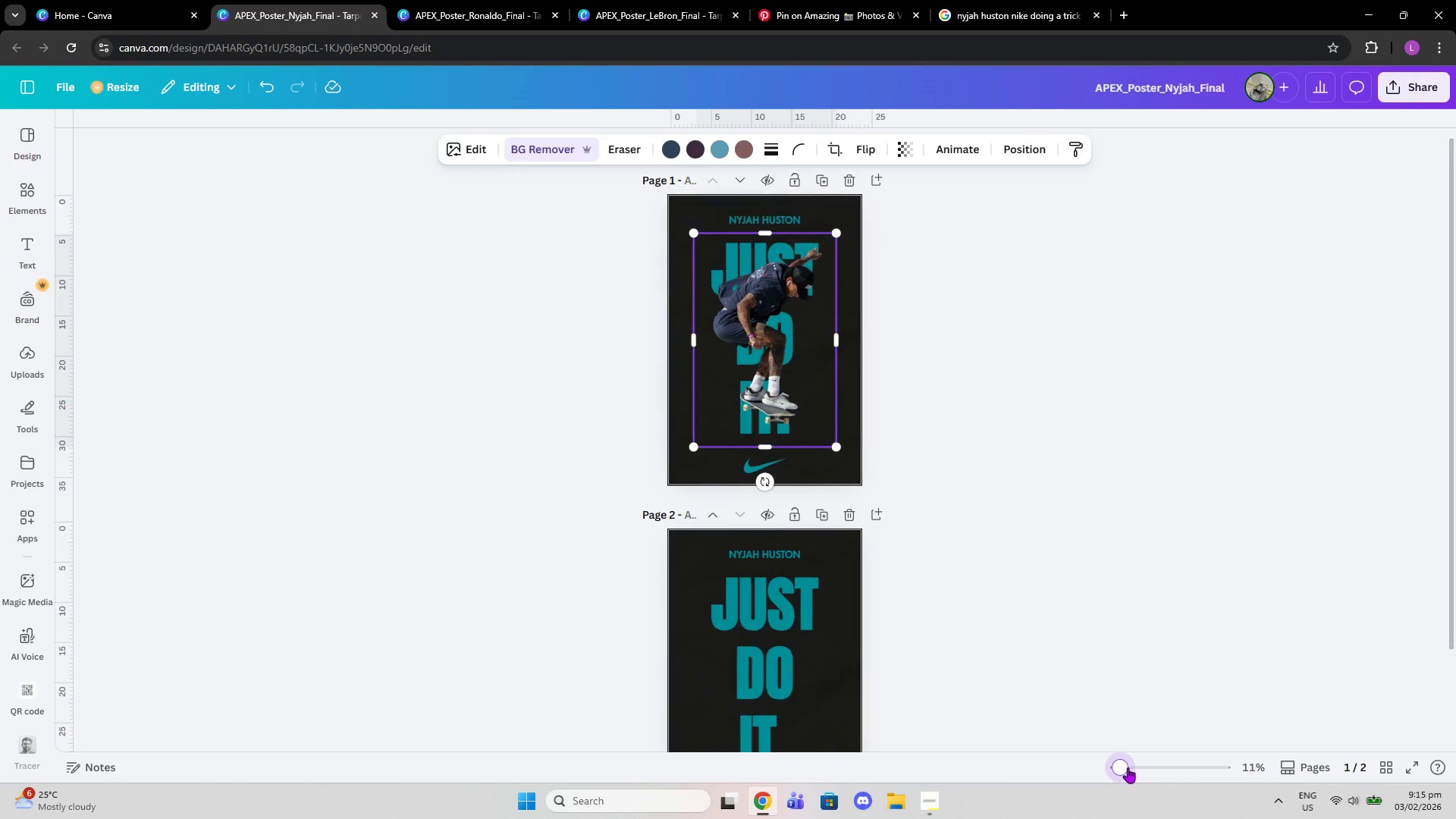 
scroll: coordinate [1028, 626], scroll_direction: up, amount: 3.0
 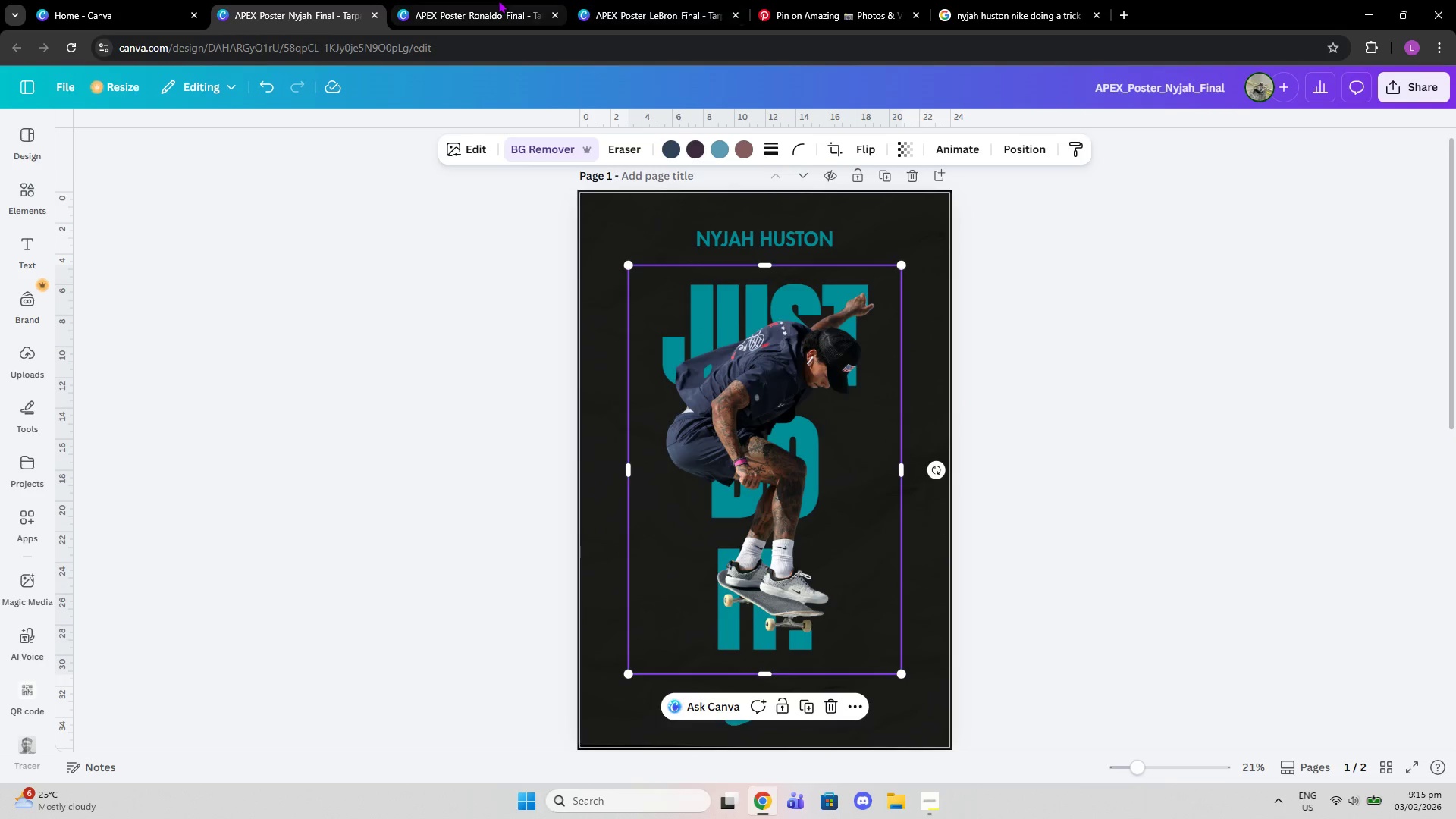 
left_click([498, 0])
 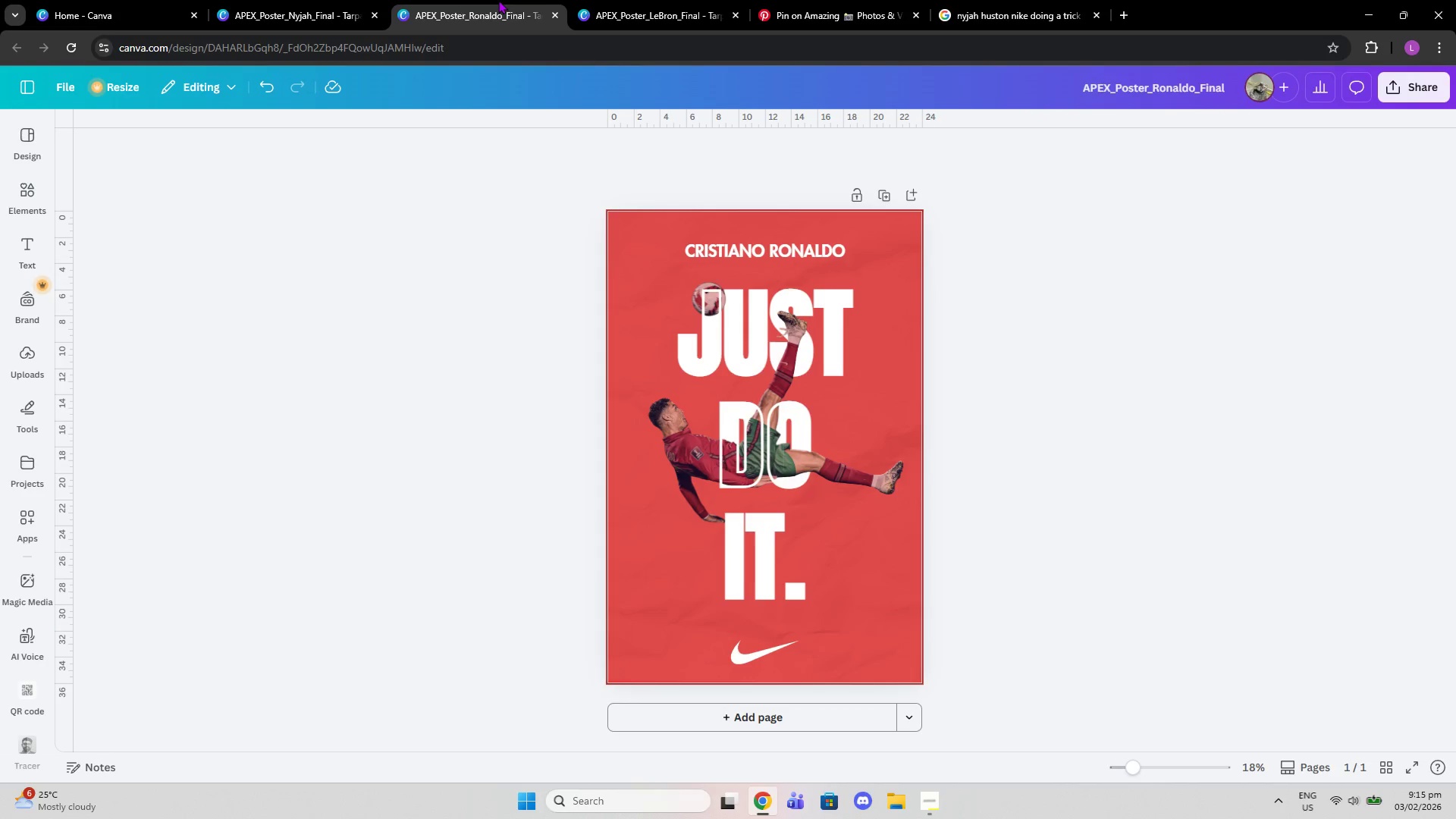 
left_click([592, 0])
 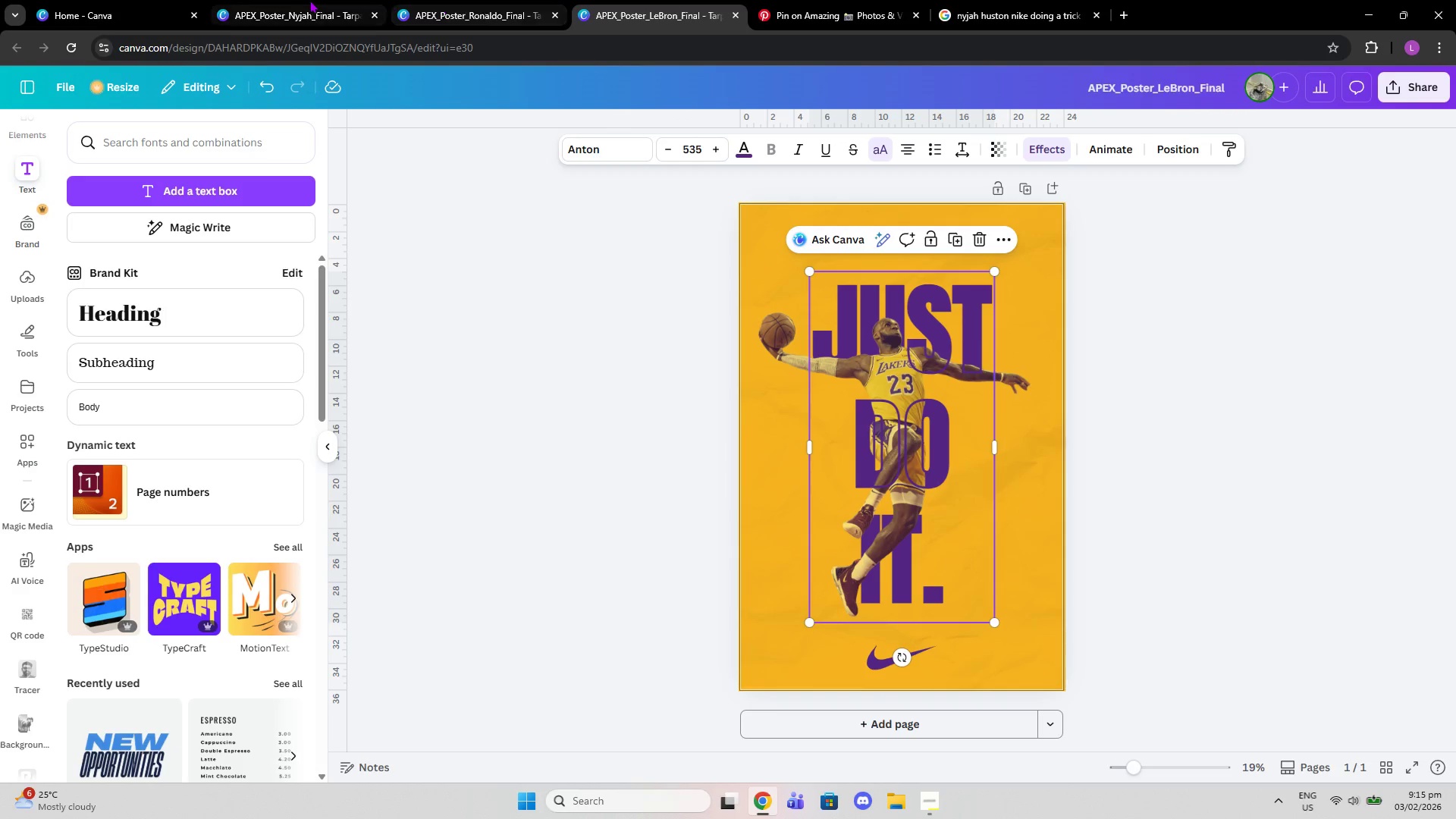 
left_click([284, 0])
 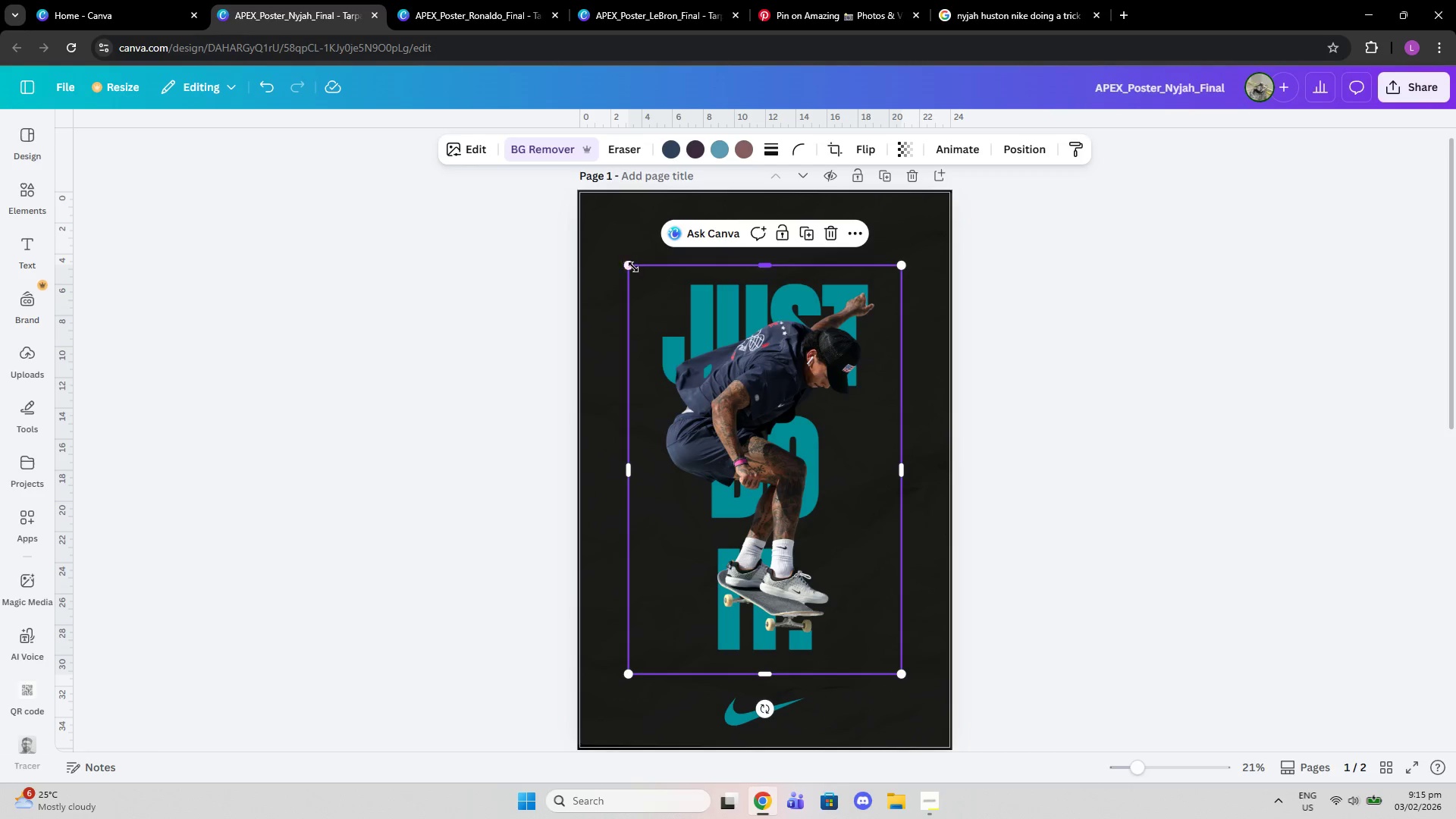 
left_click_drag(start_coordinate=[628, 267], to_coordinate=[649, 300])
 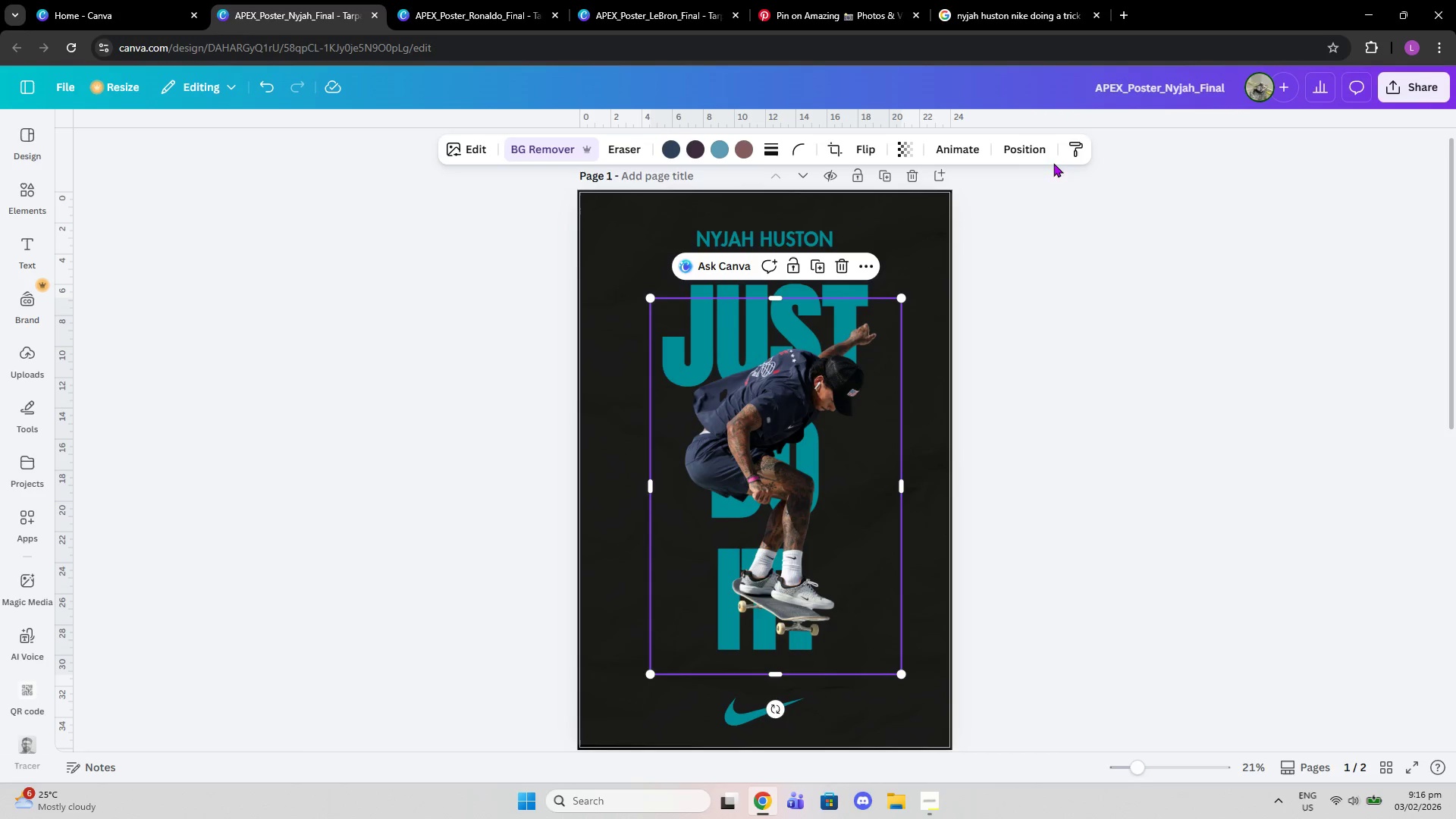 
left_click([1035, 156])
 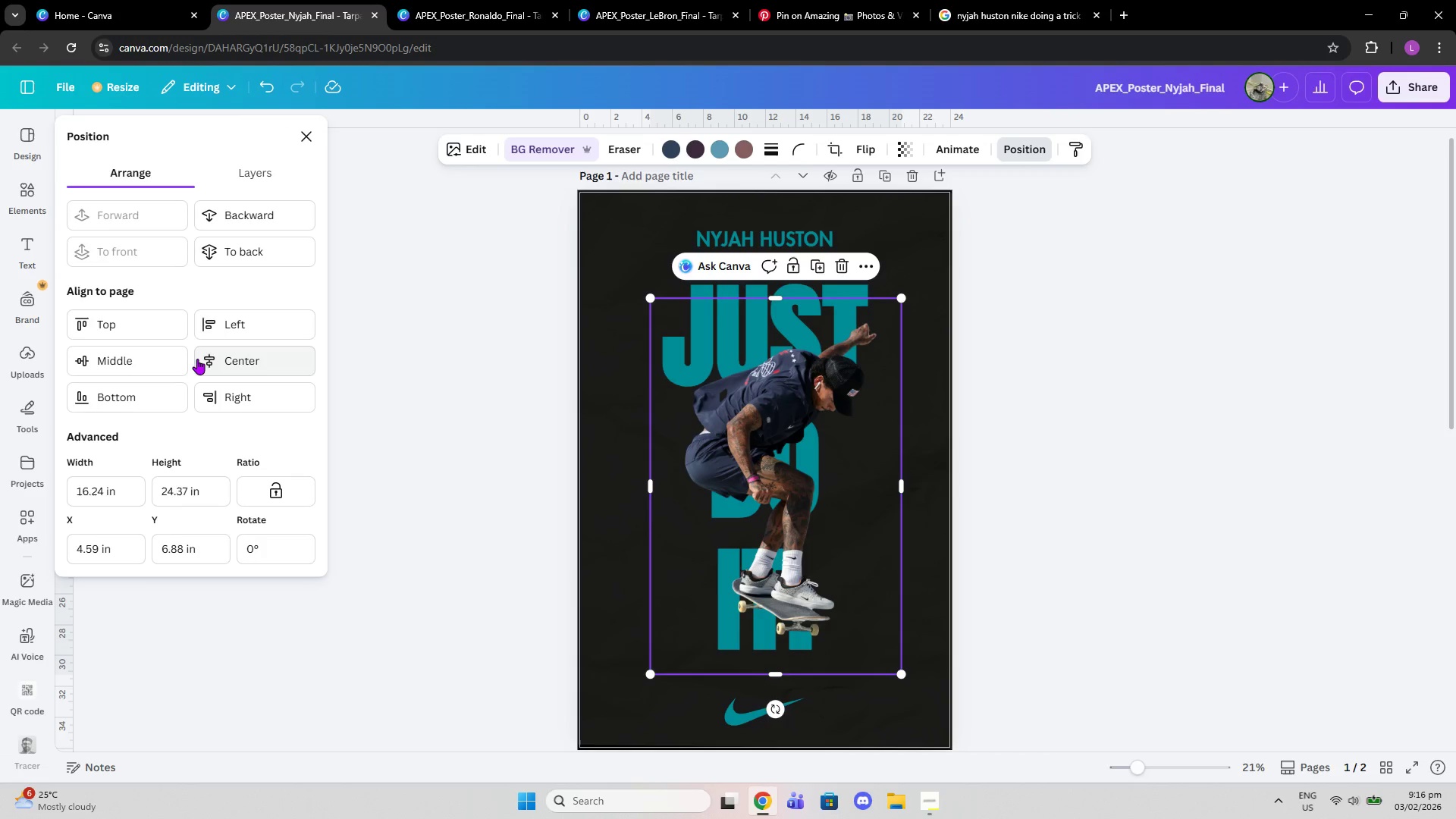 
double_click([175, 357])
 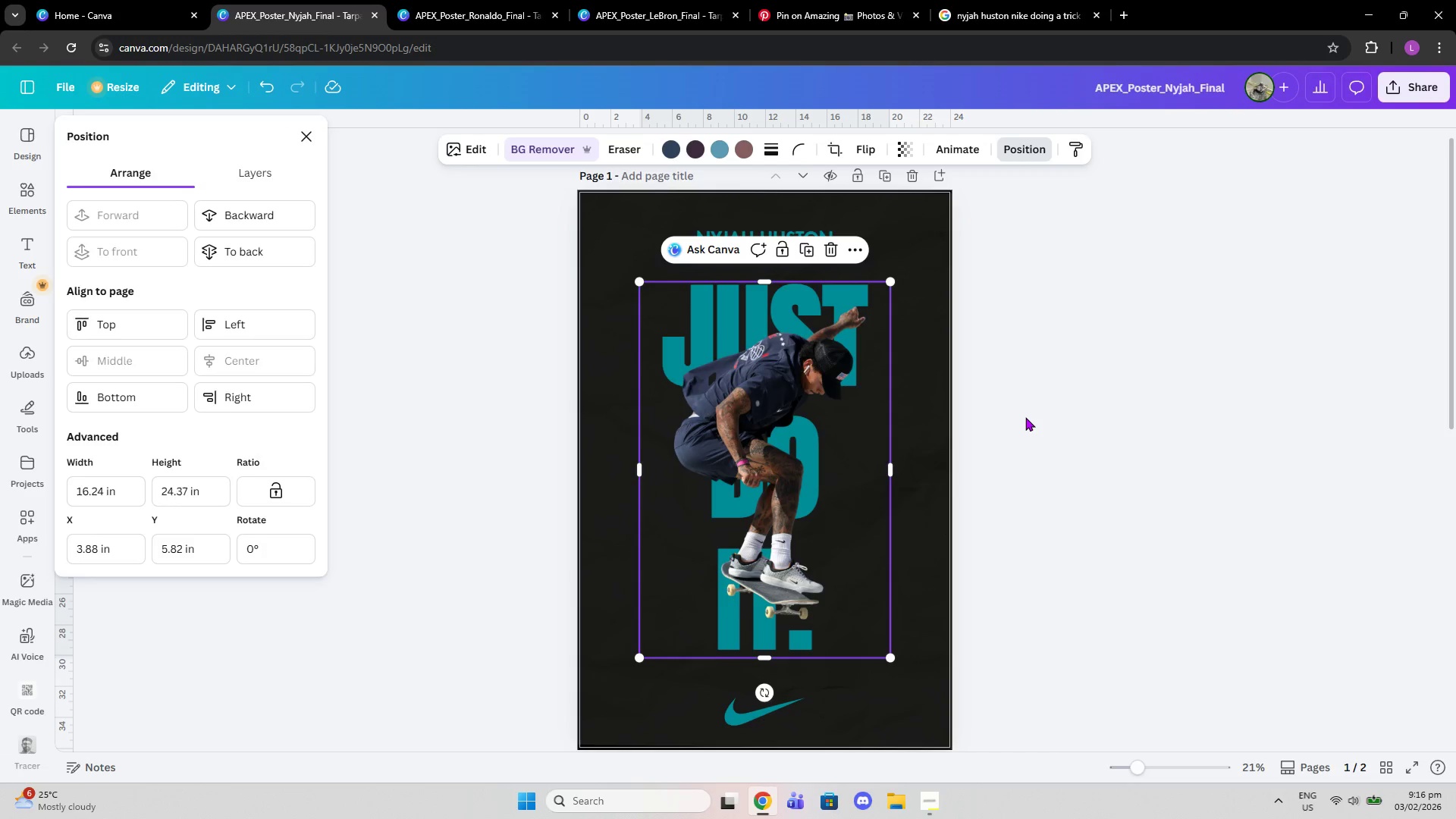 
double_click([1025, 417])
 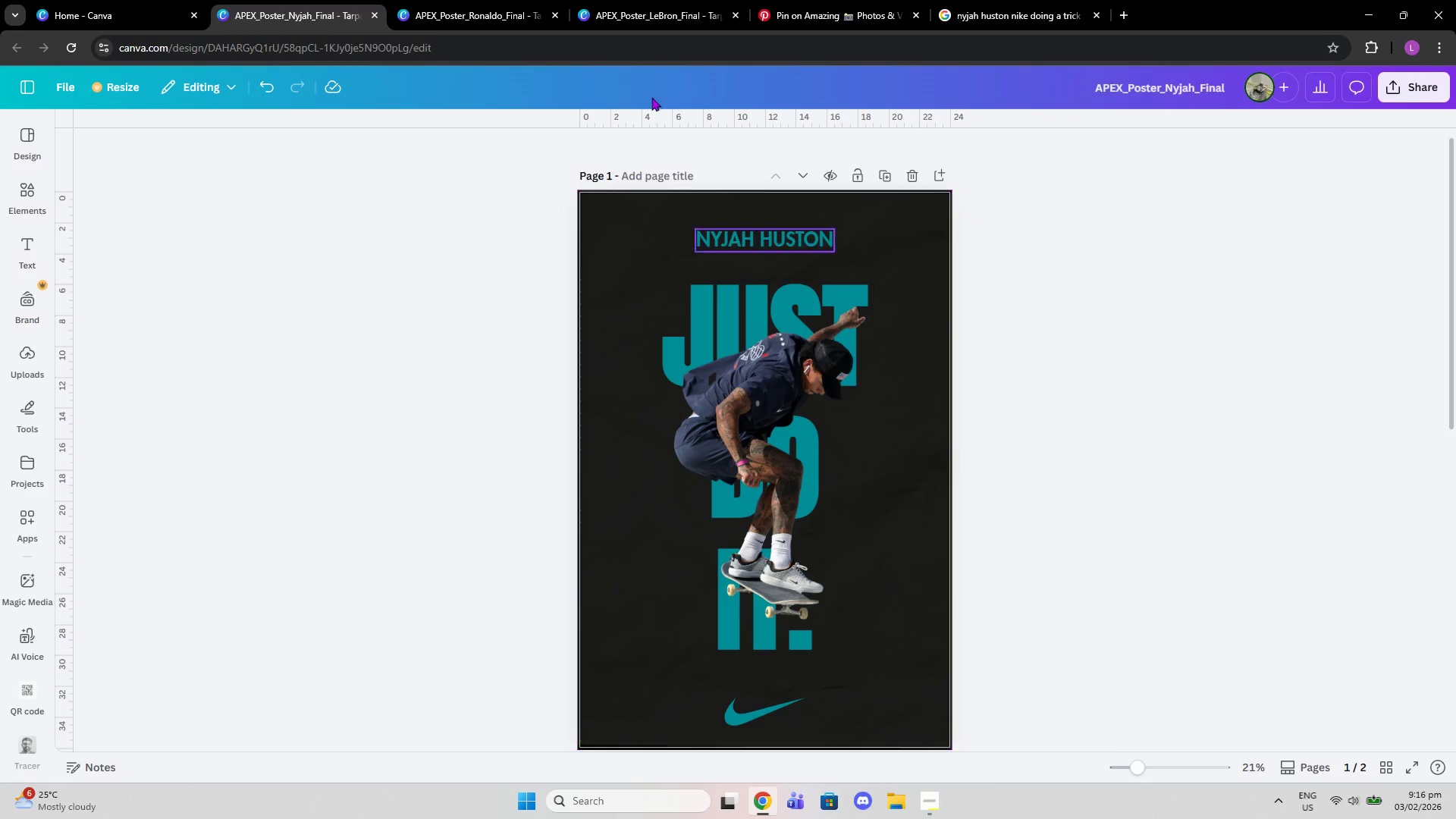 
left_click([542, 0])
 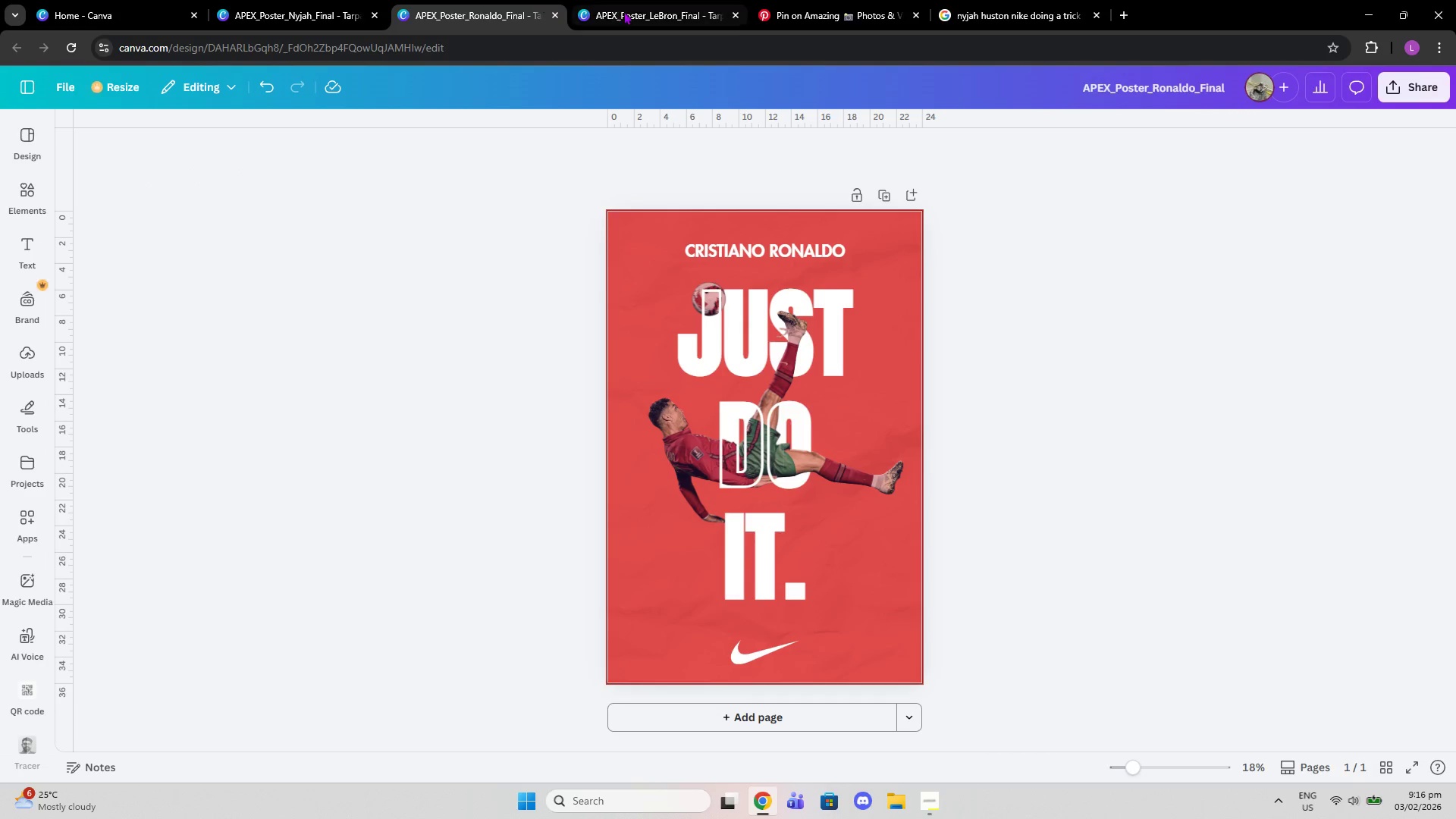 
left_click([623, 11])
 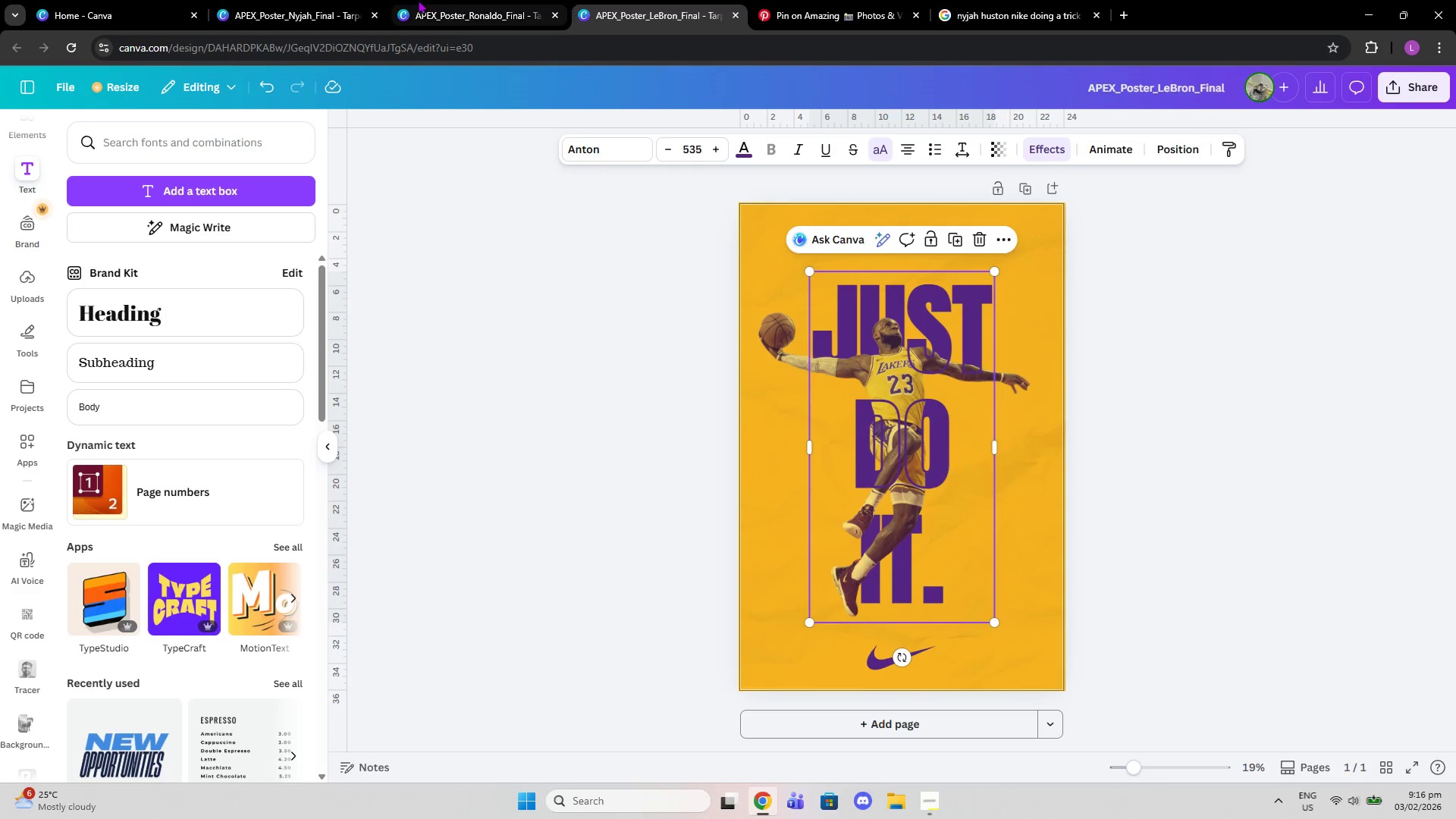 
left_click([328, 0])
 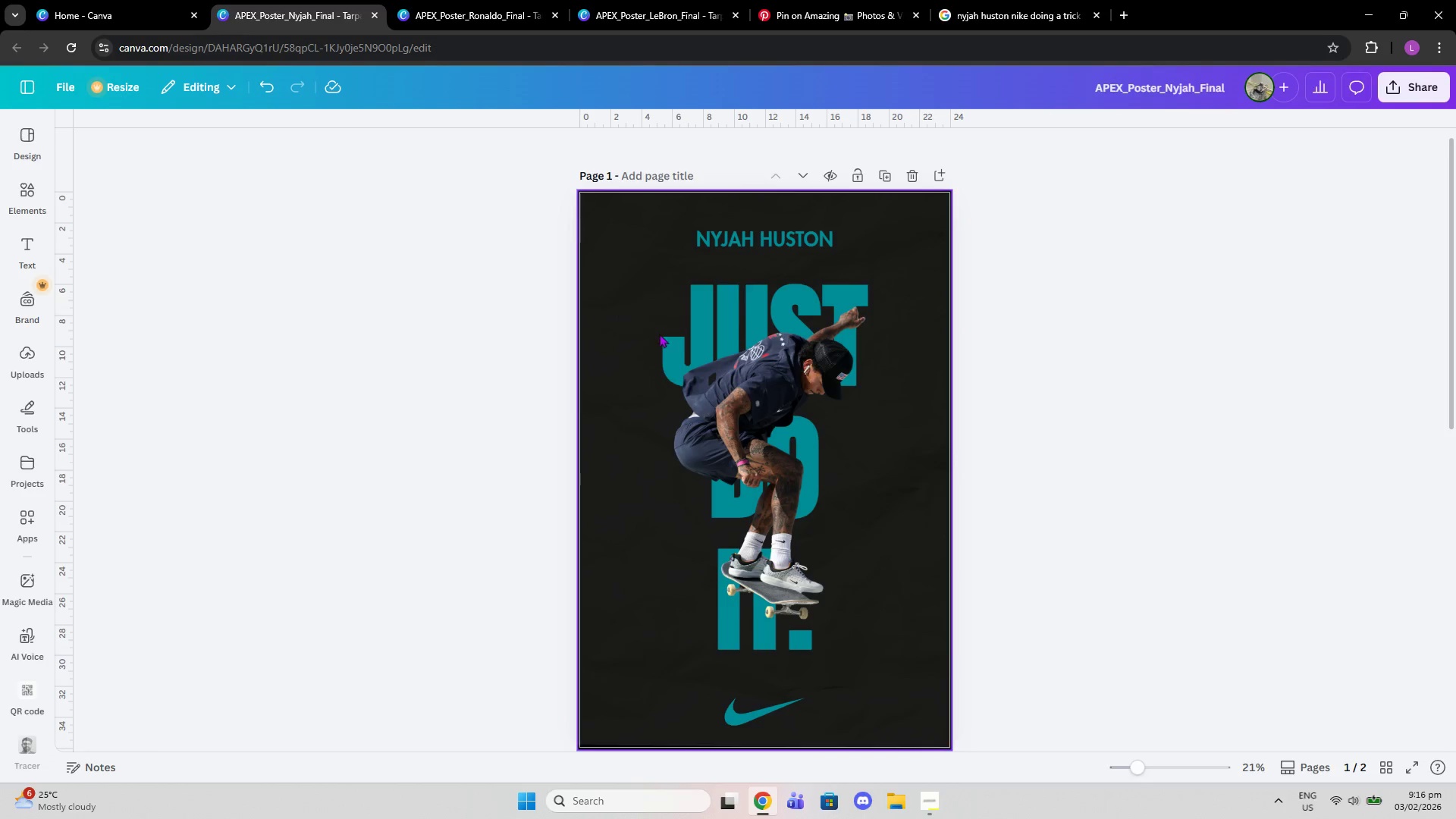 
left_click([701, 364])
 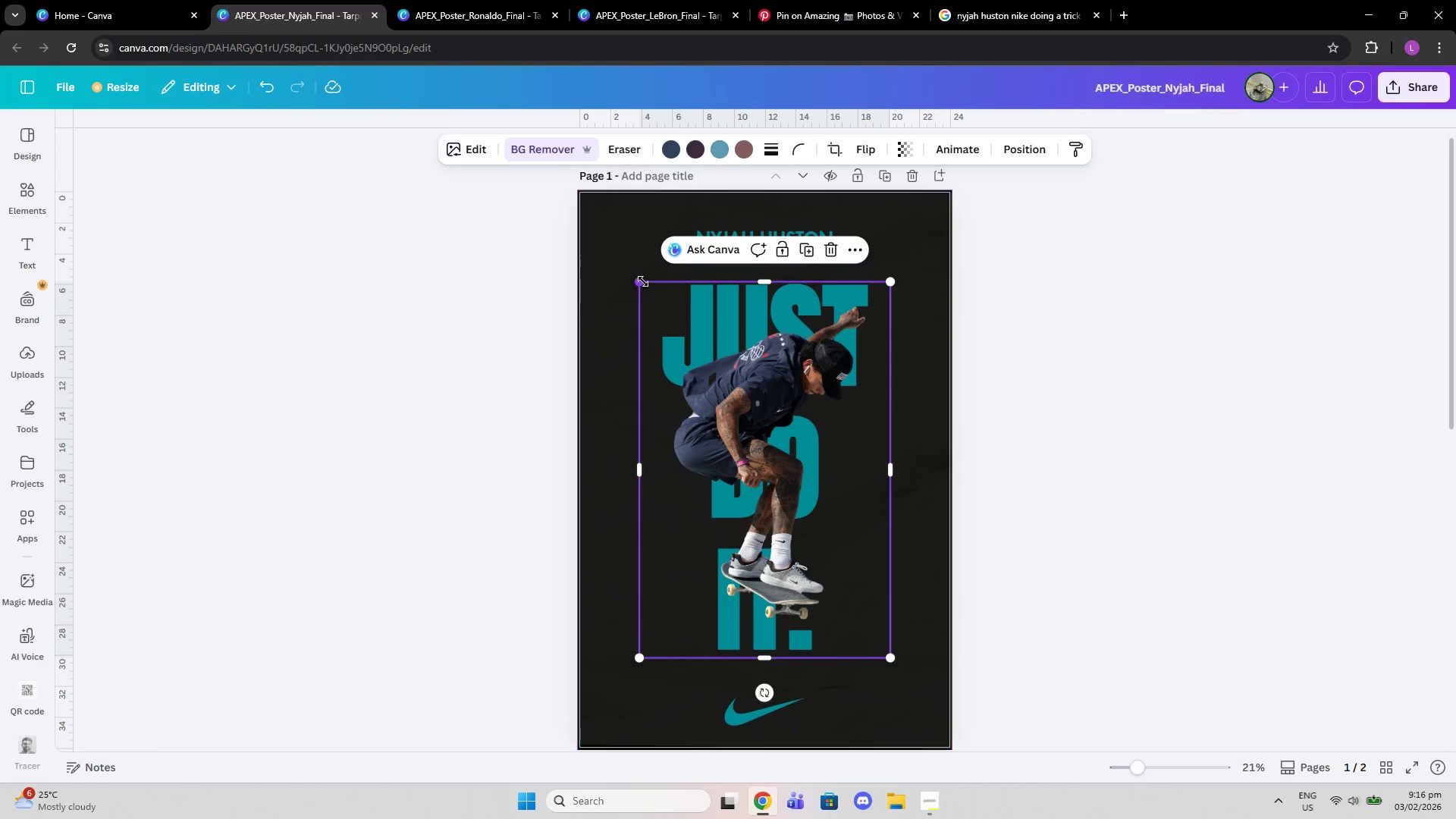 
left_click_drag(start_coordinate=[643, 281], to_coordinate=[651, 287])
 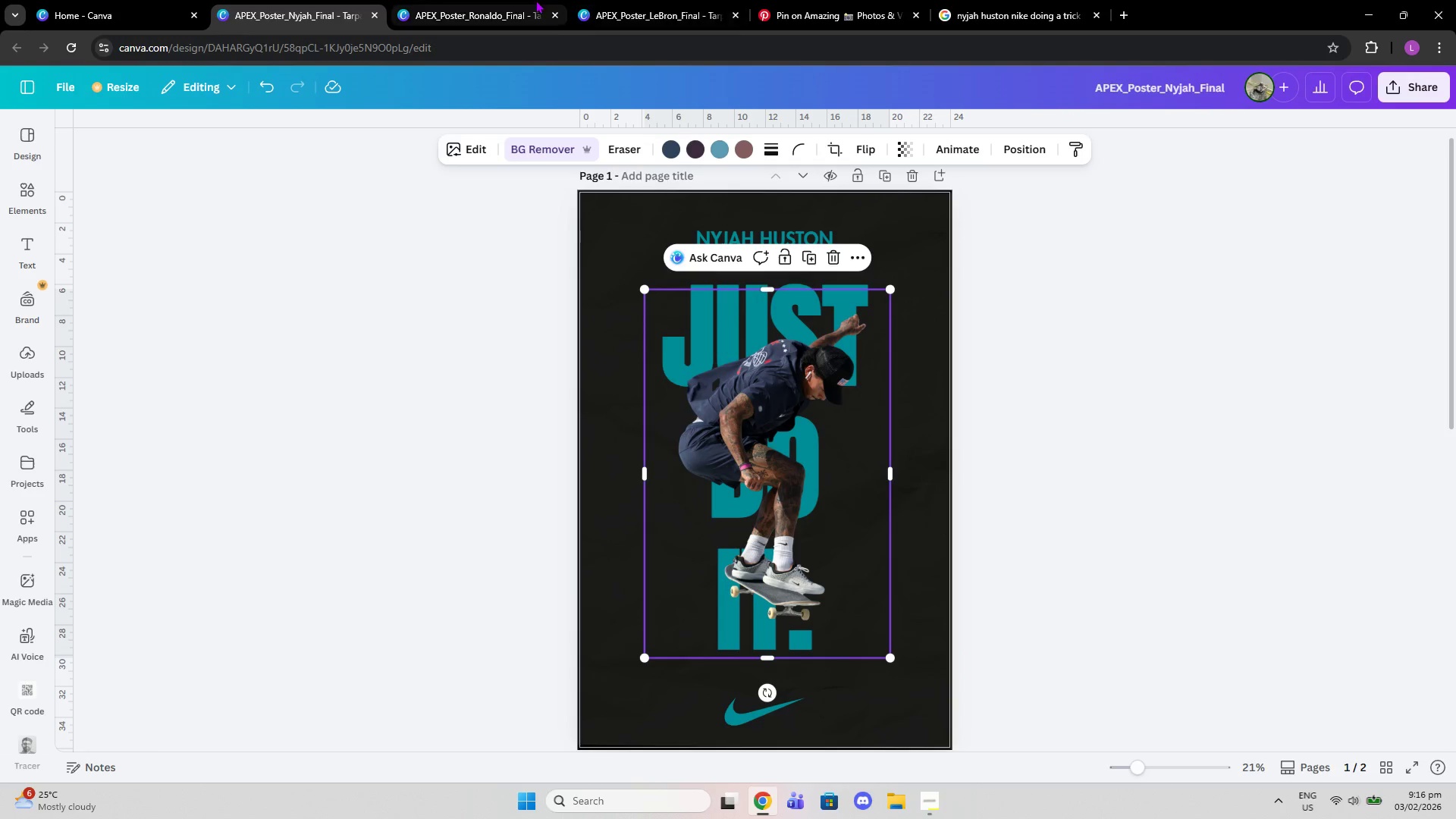 
left_click([521, 0])
 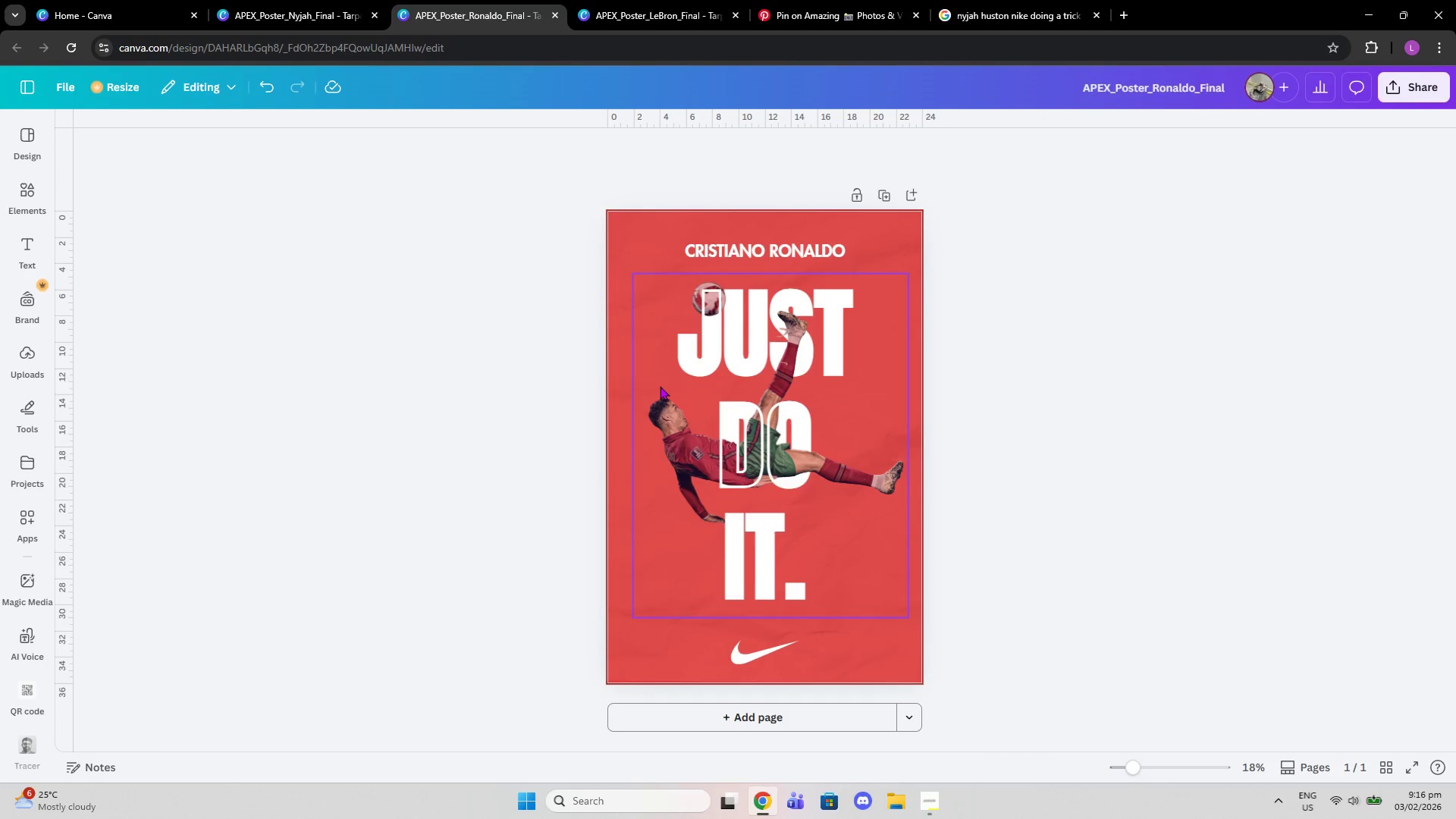 
left_click([660, 386])
 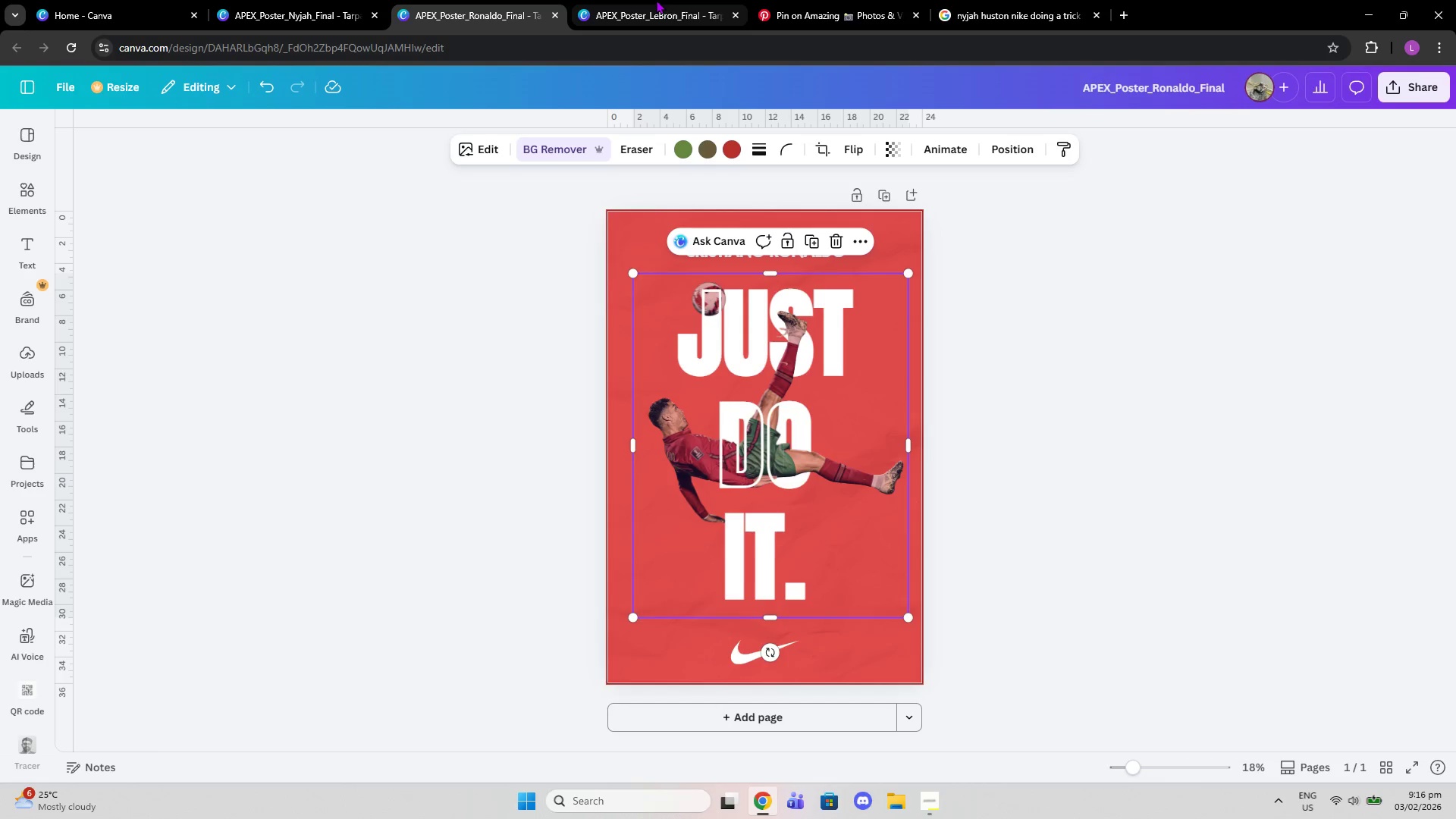 
left_click([656, 0])
 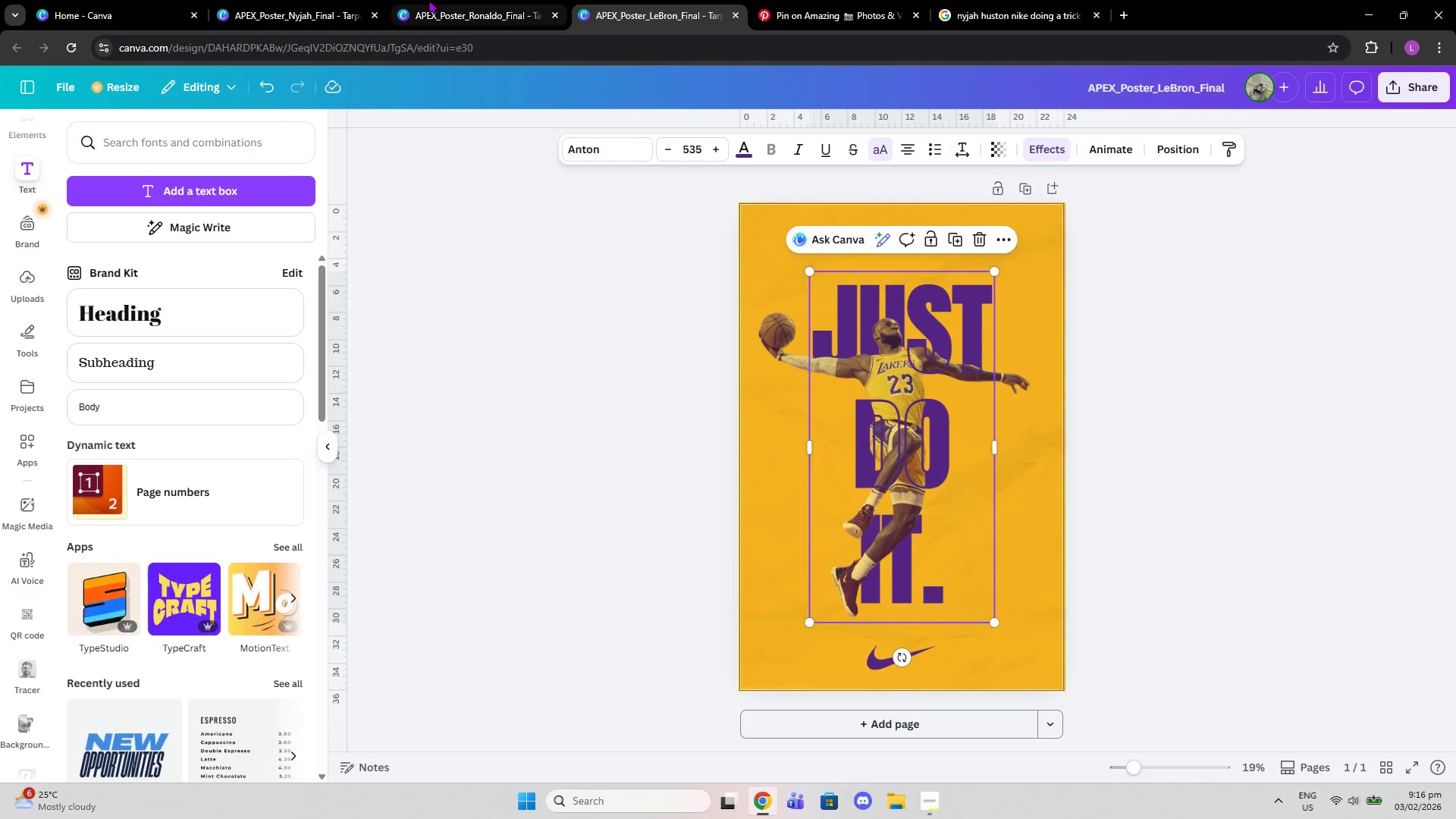 
left_click([449, 0])
 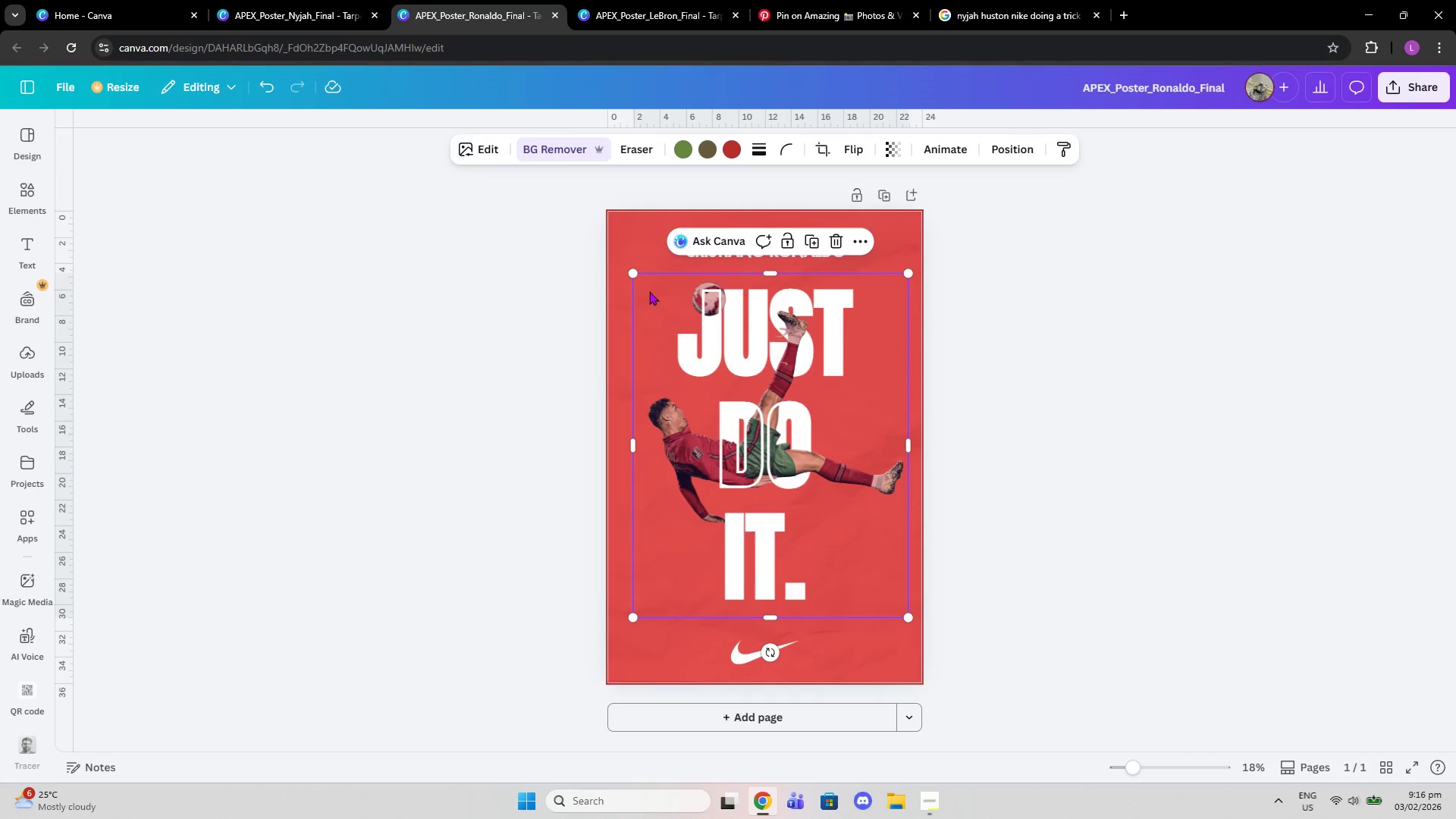 
left_click_drag(start_coordinate=[633, 275], to_coordinate=[596, 262])
 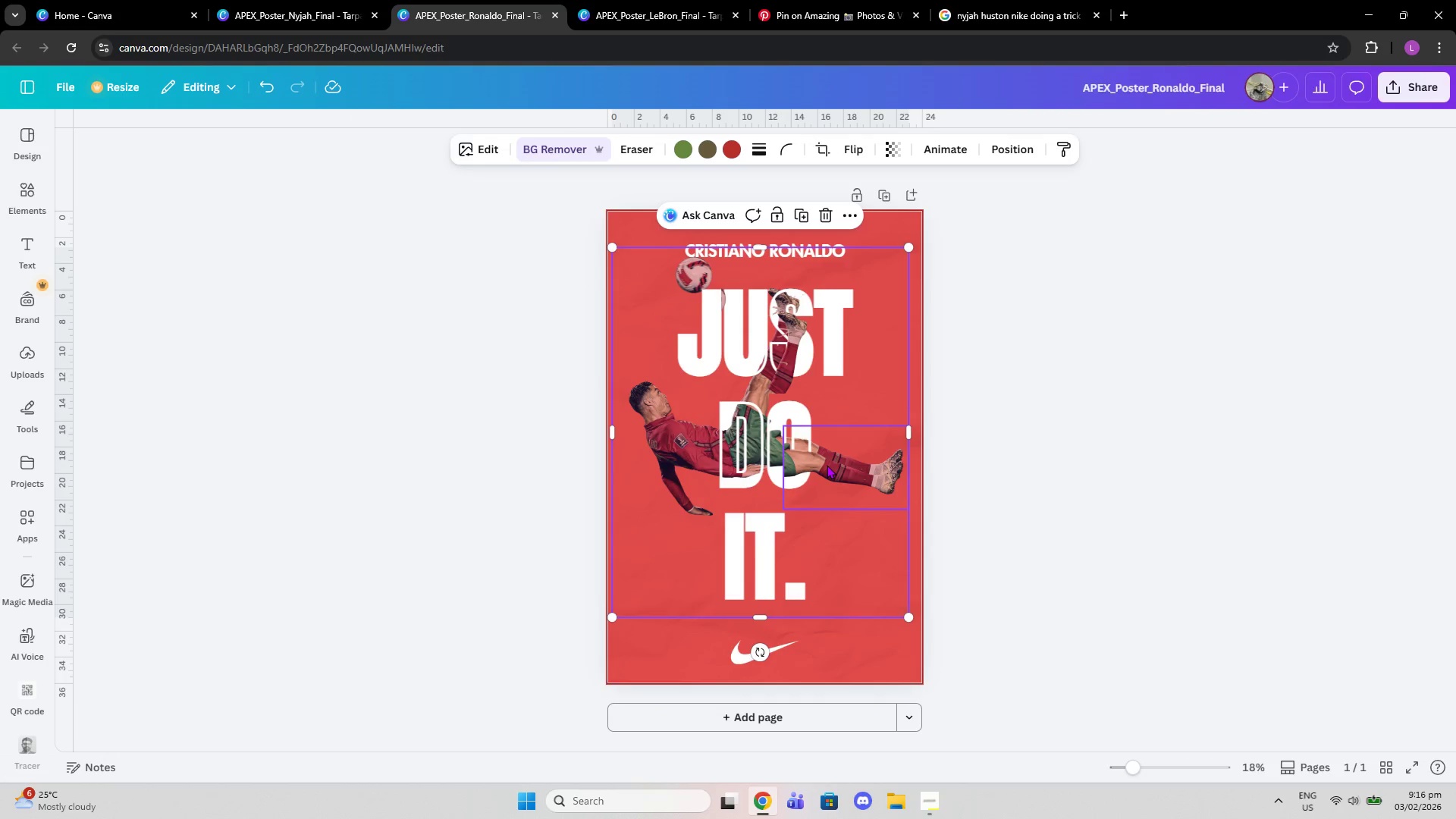 
left_click([827, 465])
 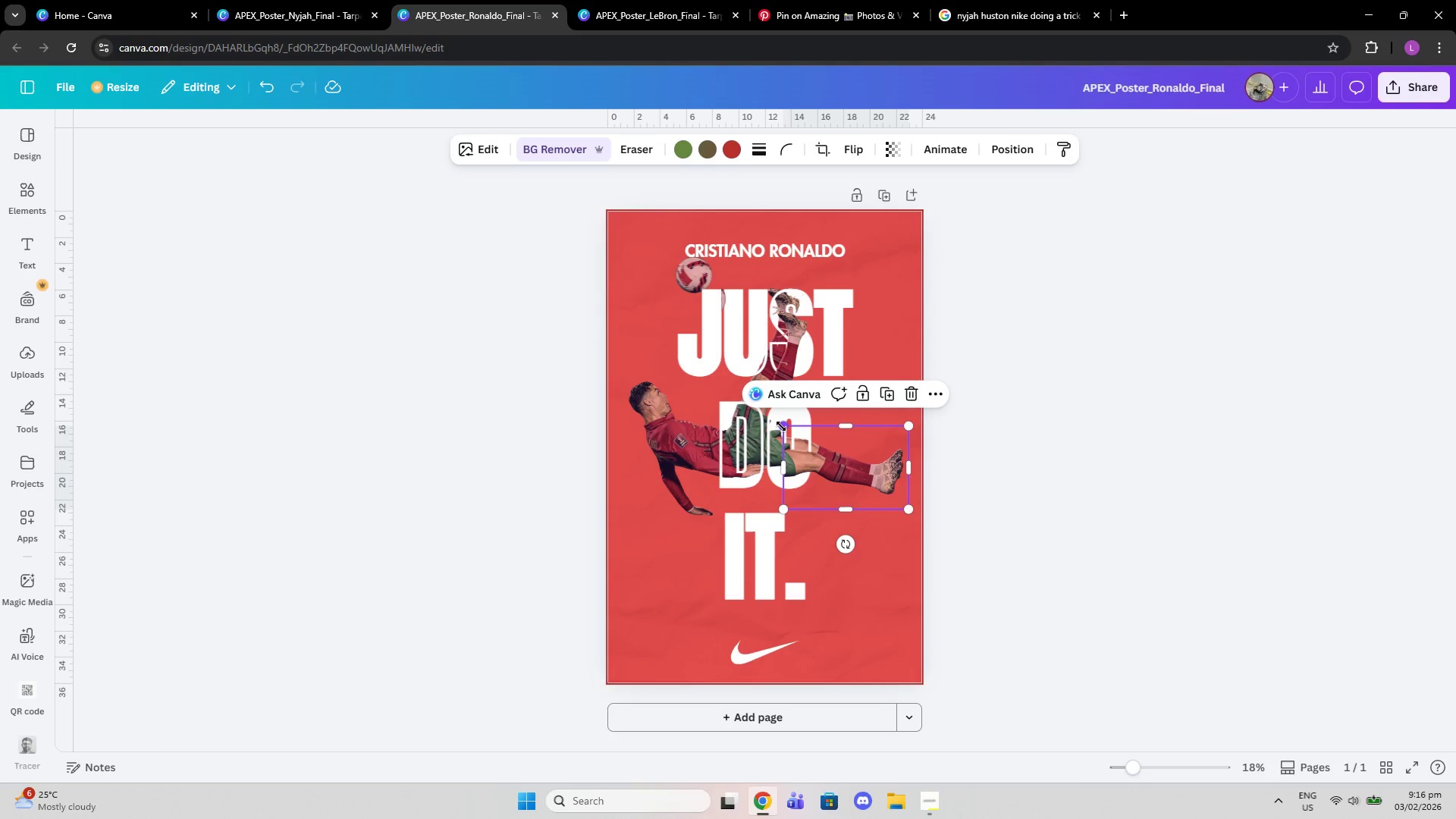 
left_click_drag(start_coordinate=[782, 426], to_coordinate=[789, 424])
 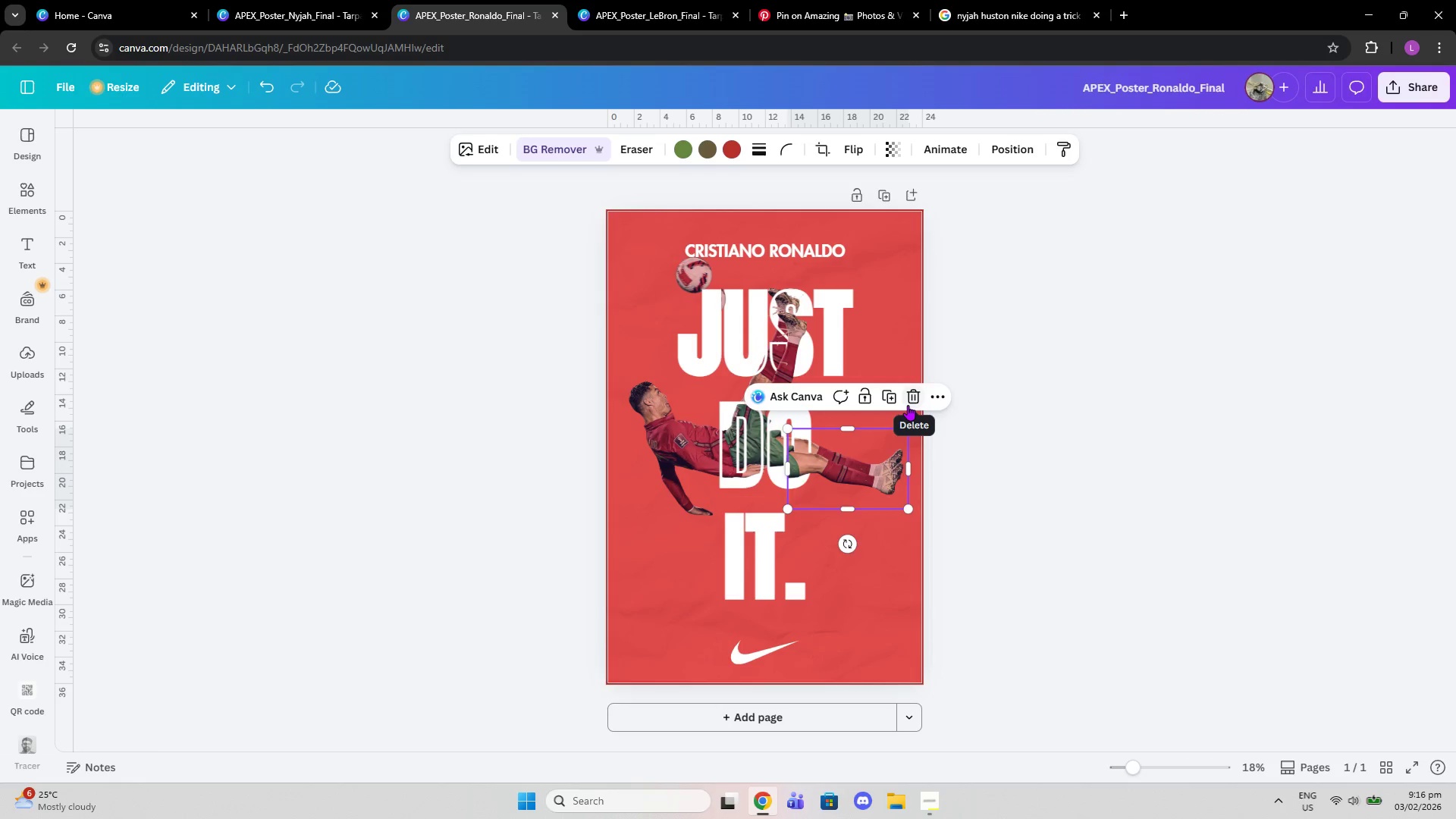 
left_click([908, 405])
 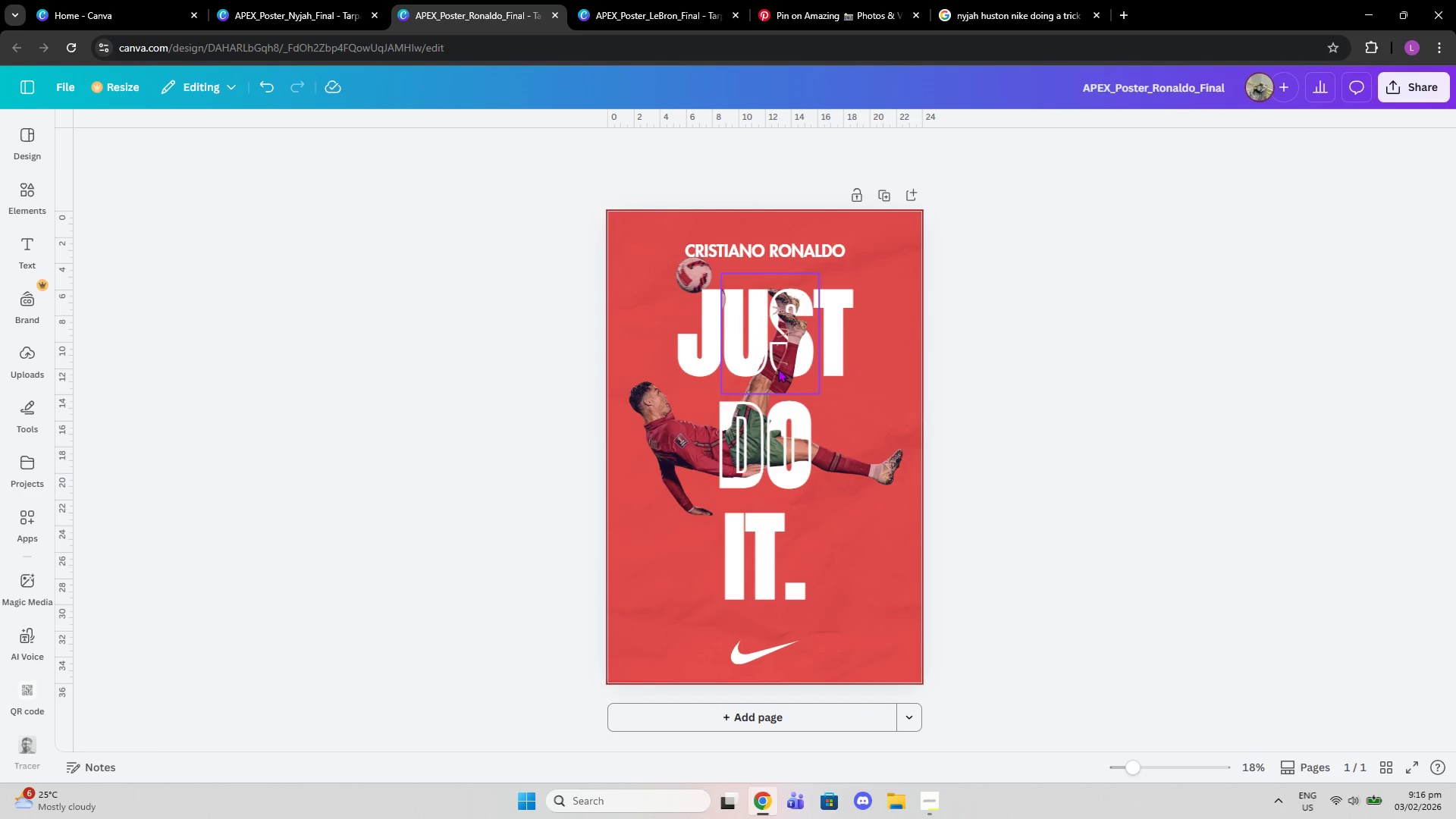 
left_click([778, 369])
 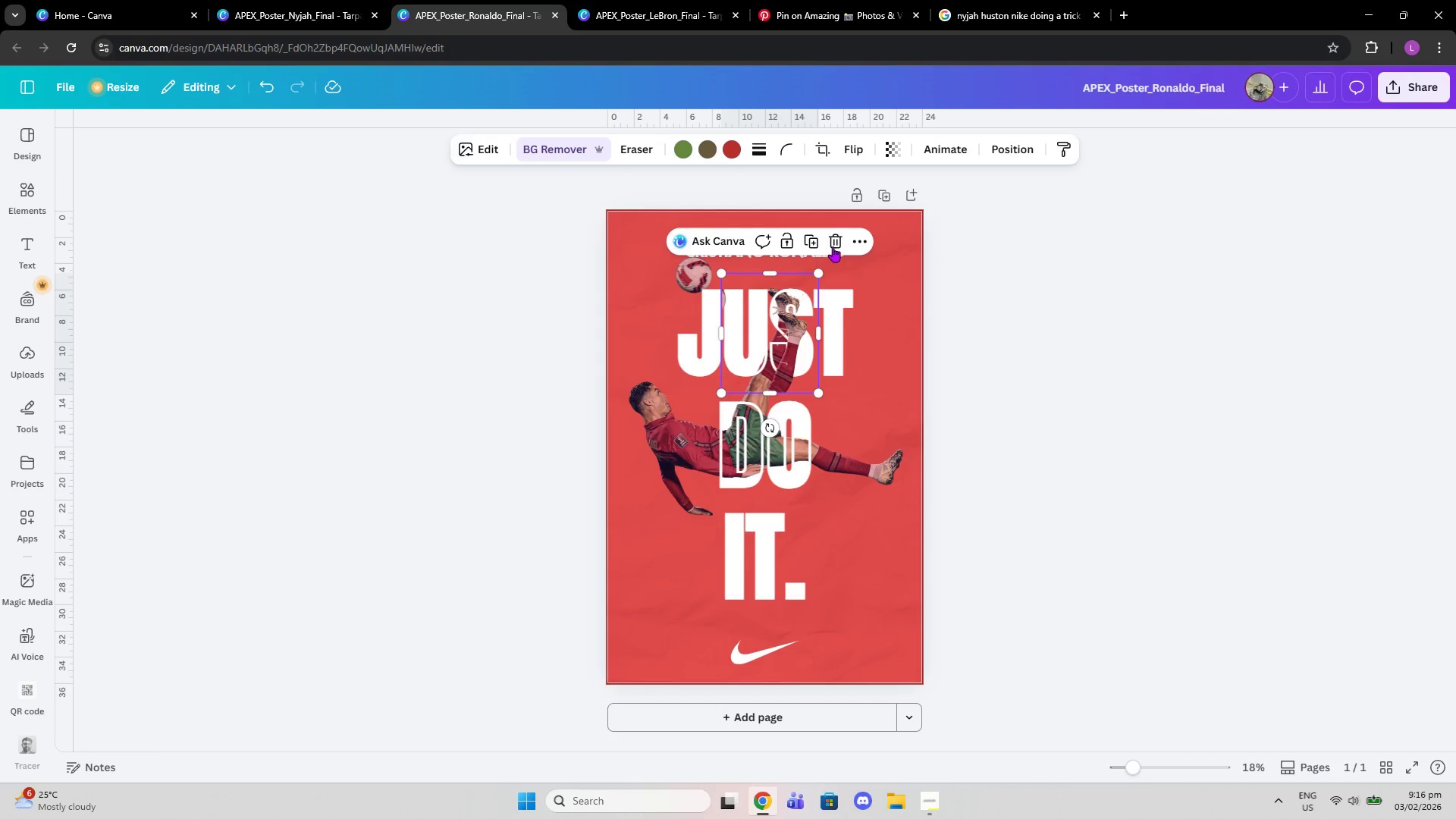 
left_click([833, 245])
 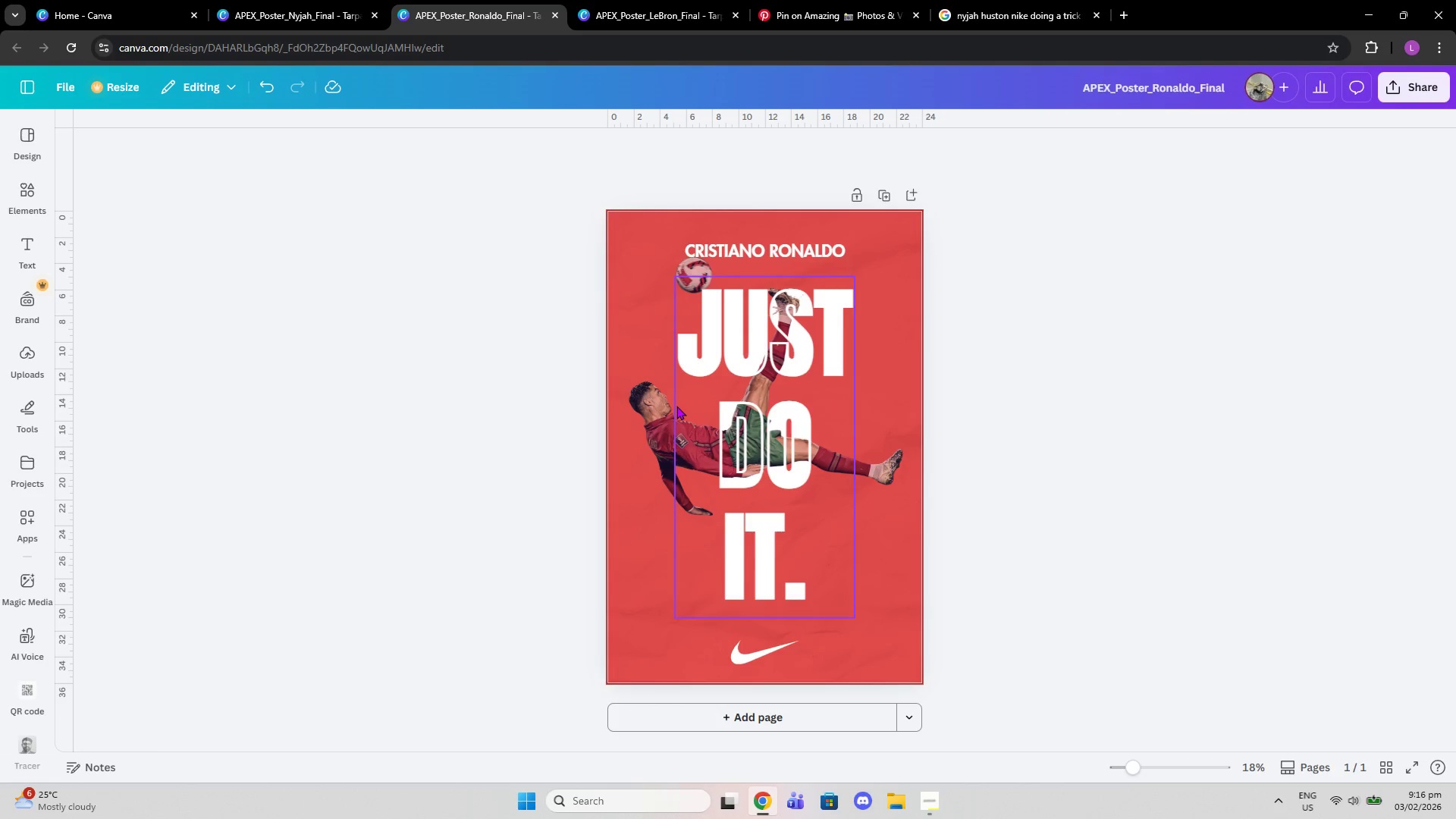 
left_click([642, 396])
 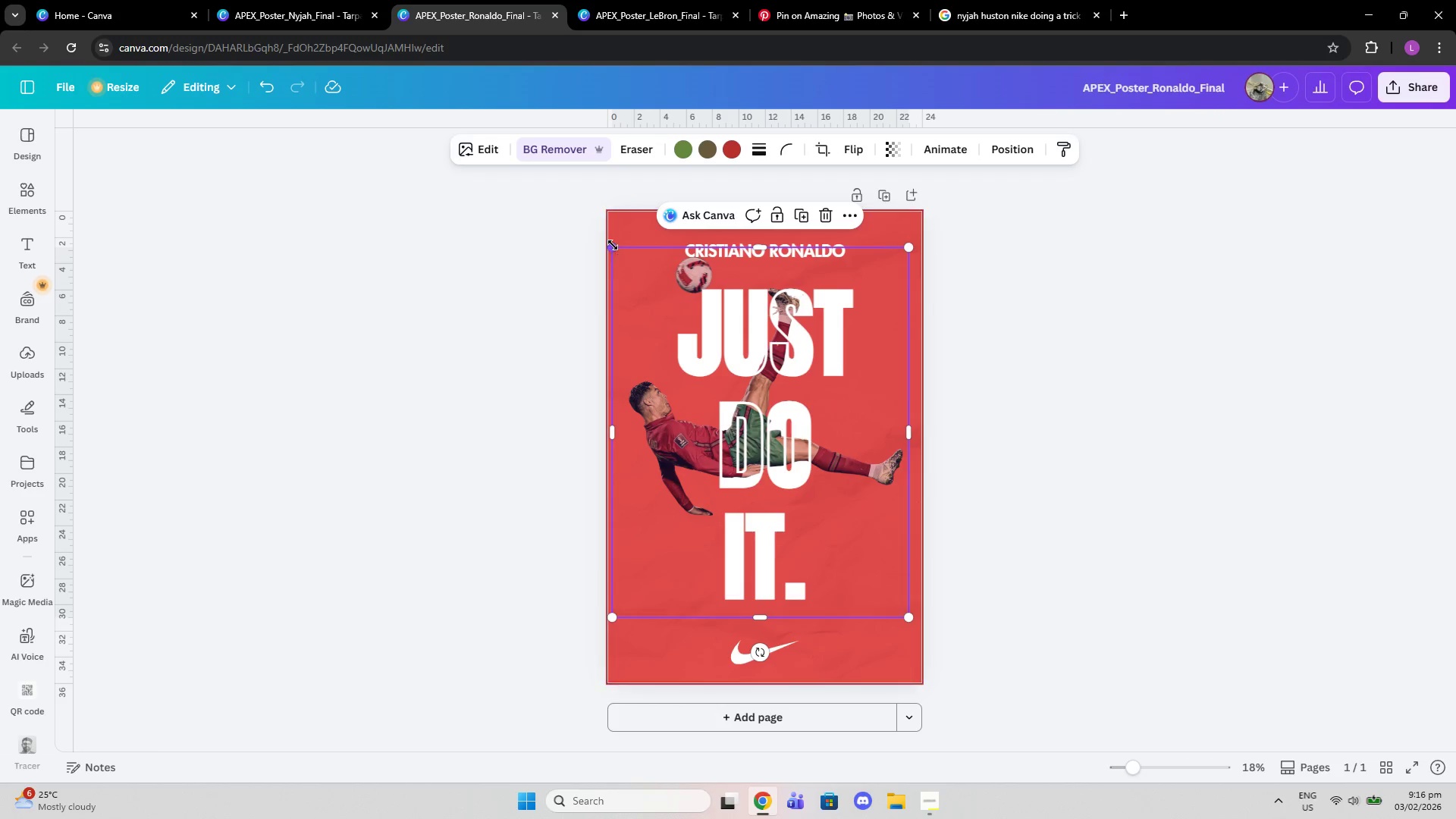 
left_click_drag(start_coordinate=[613, 245], to_coordinate=[617, 254])
 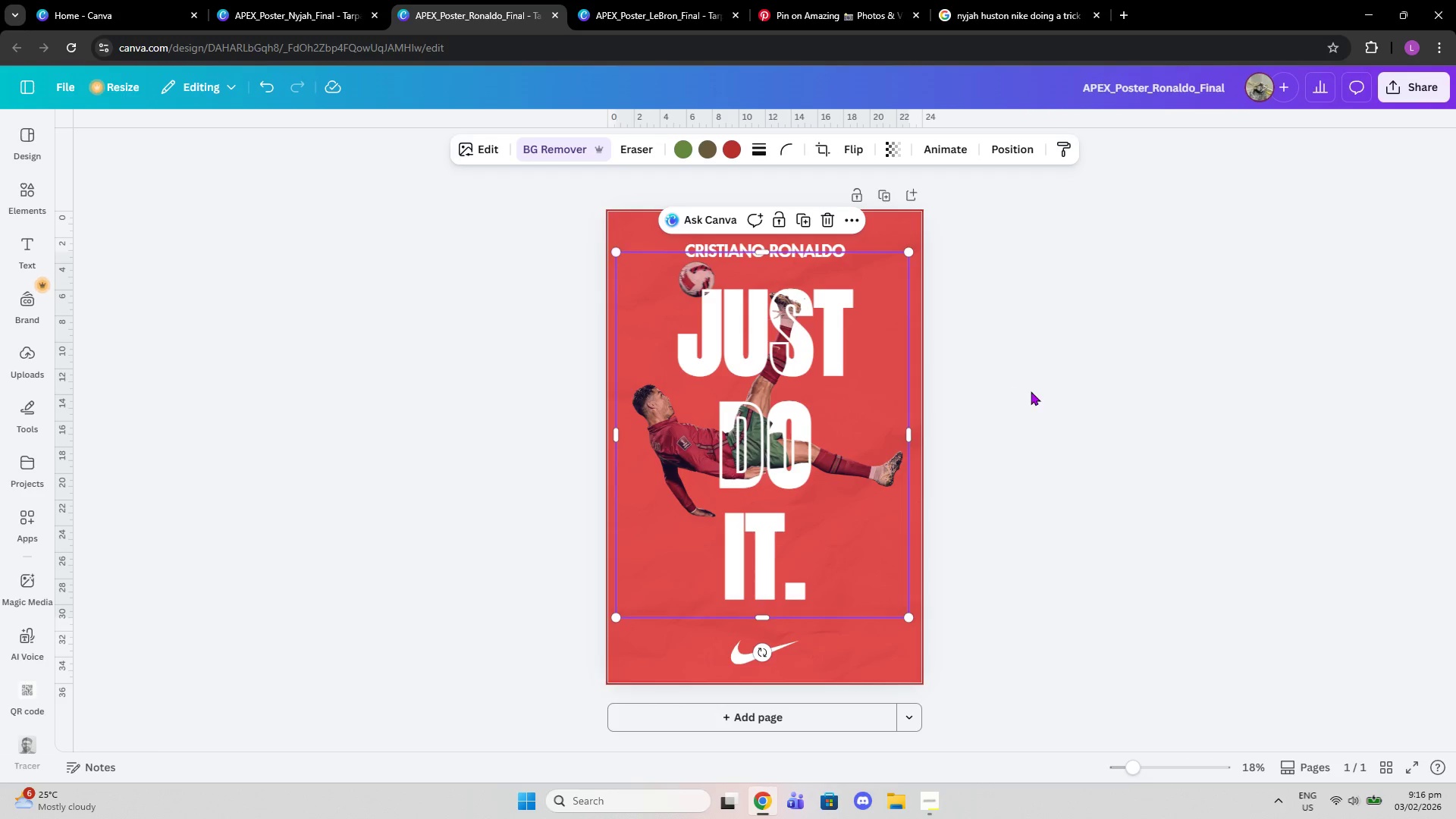 
left_click([1031, 391])
 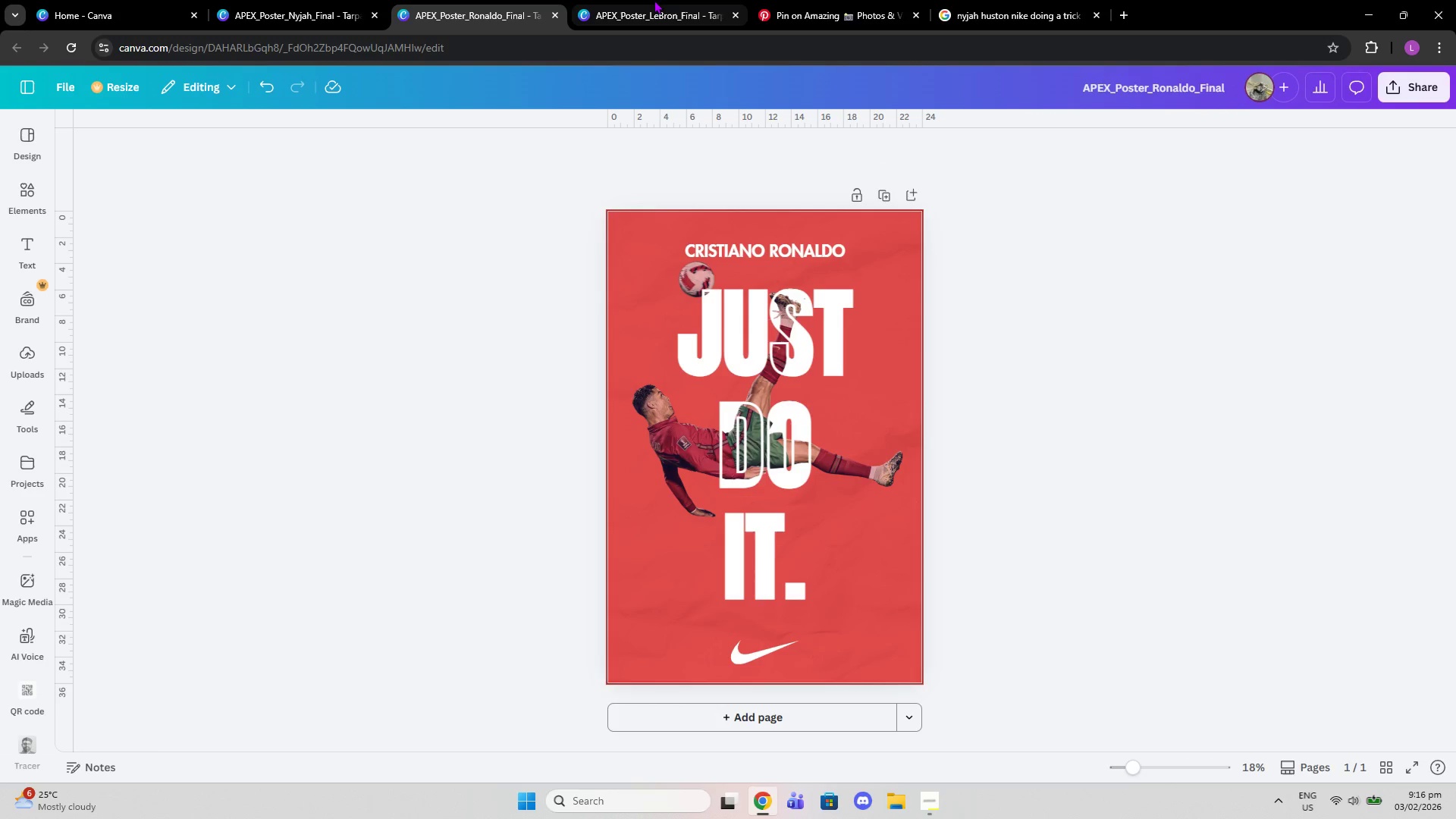 
left_click([654, 0])
 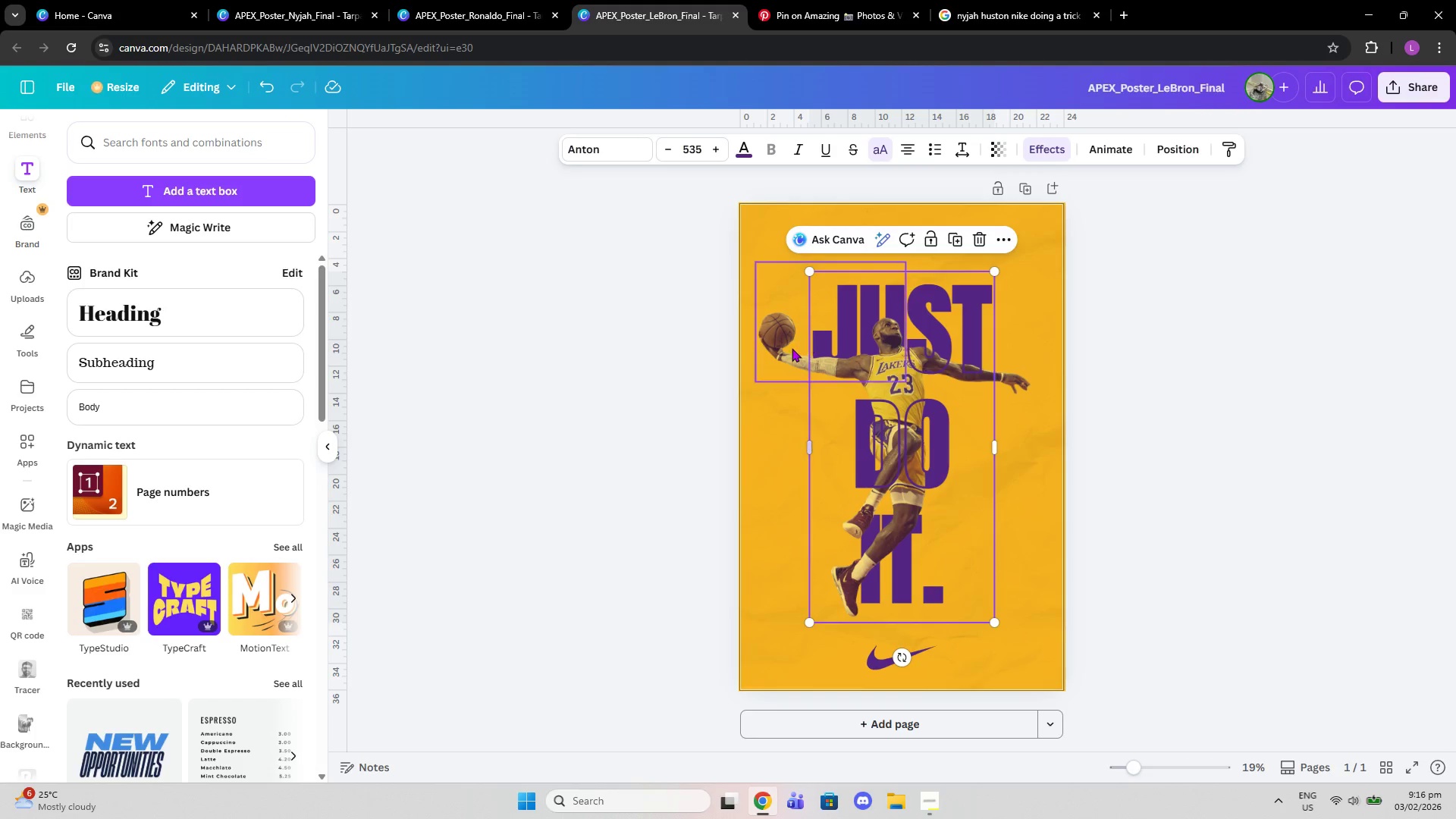 
left_click([1228, 423])
 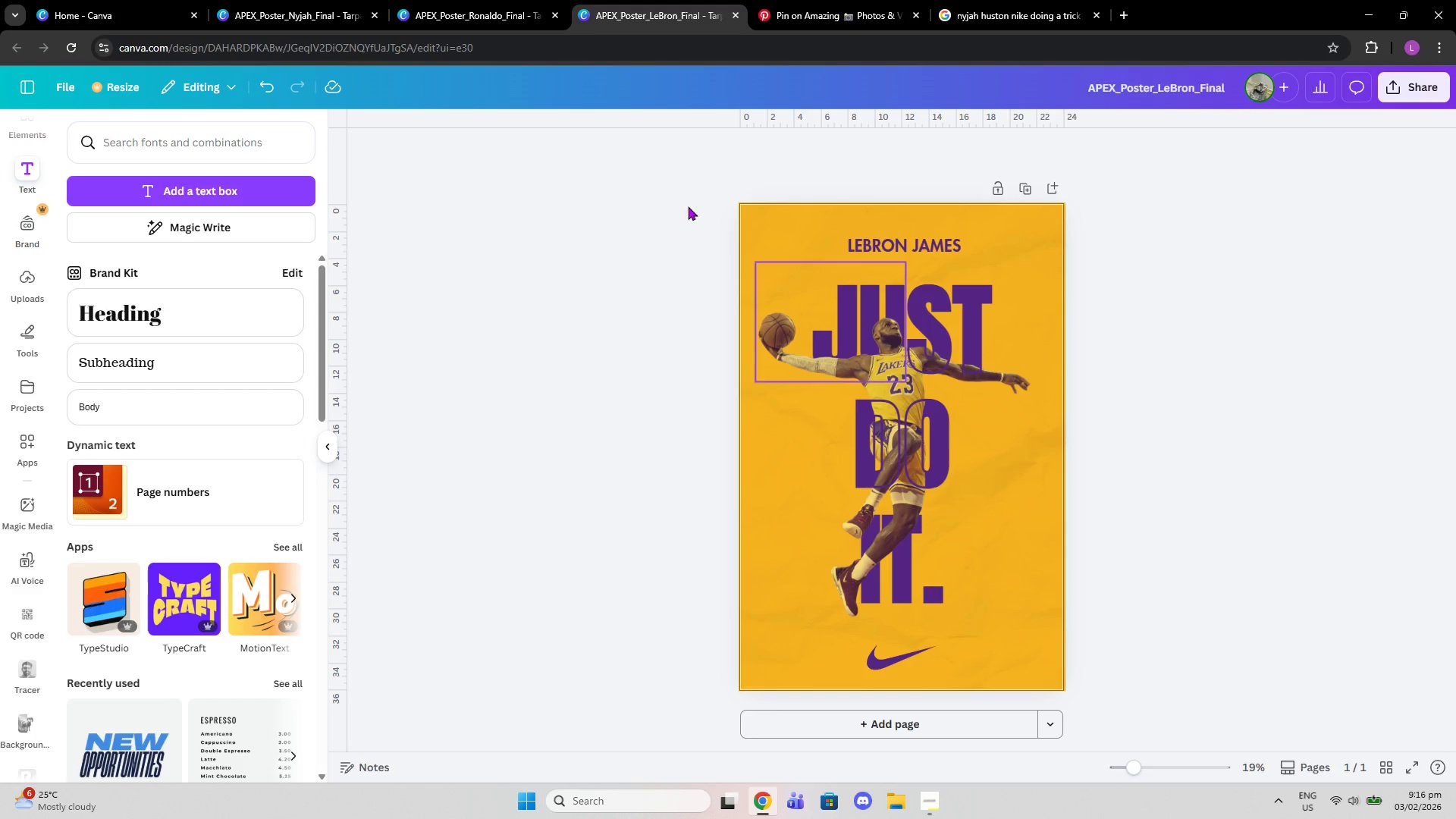 
left_click([484, 0])
 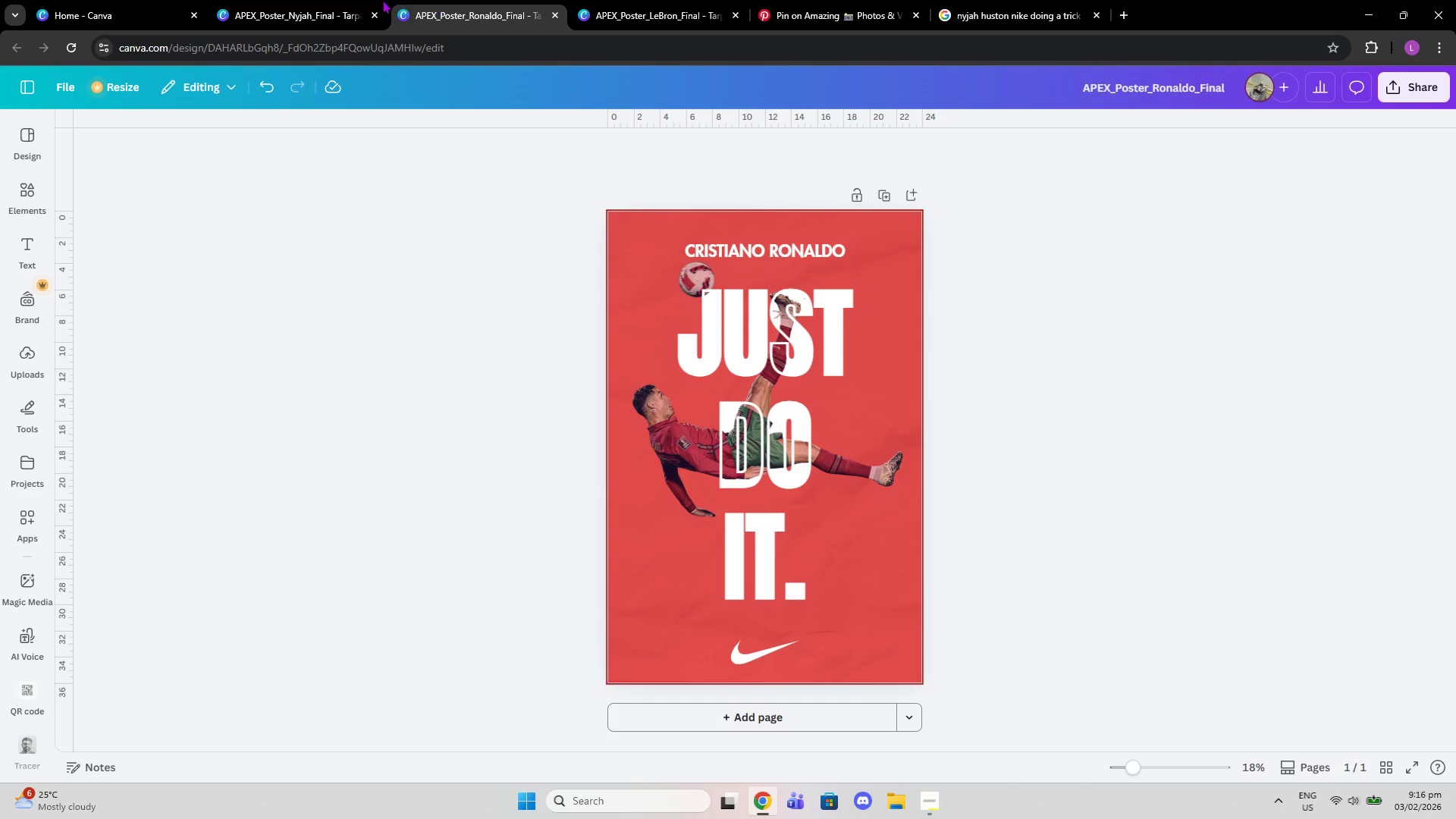 
left_click([344, 0])
 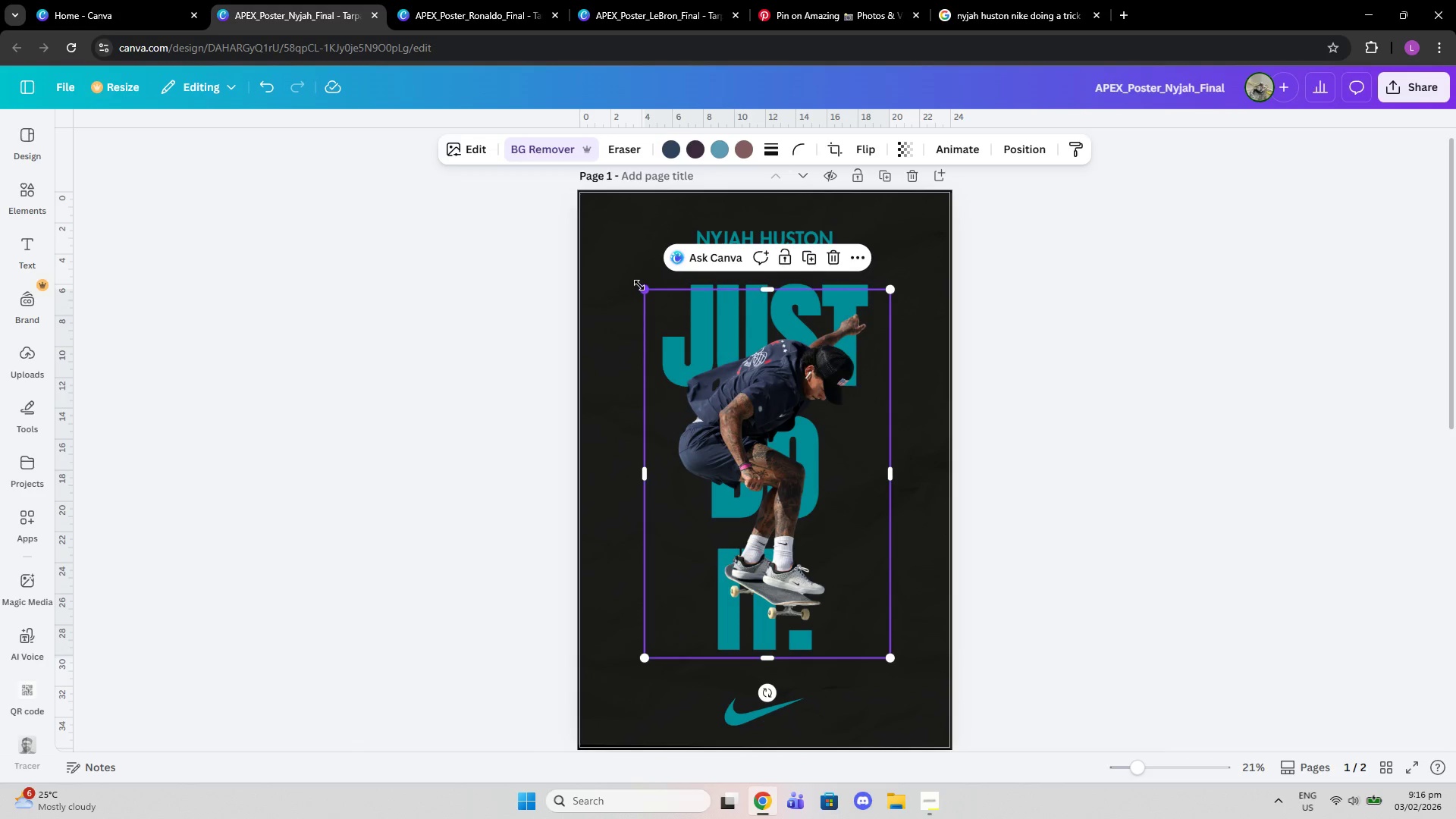 
left_click_drag(start_coordinate=[640, 285], to_coordinate=[641, 290])
 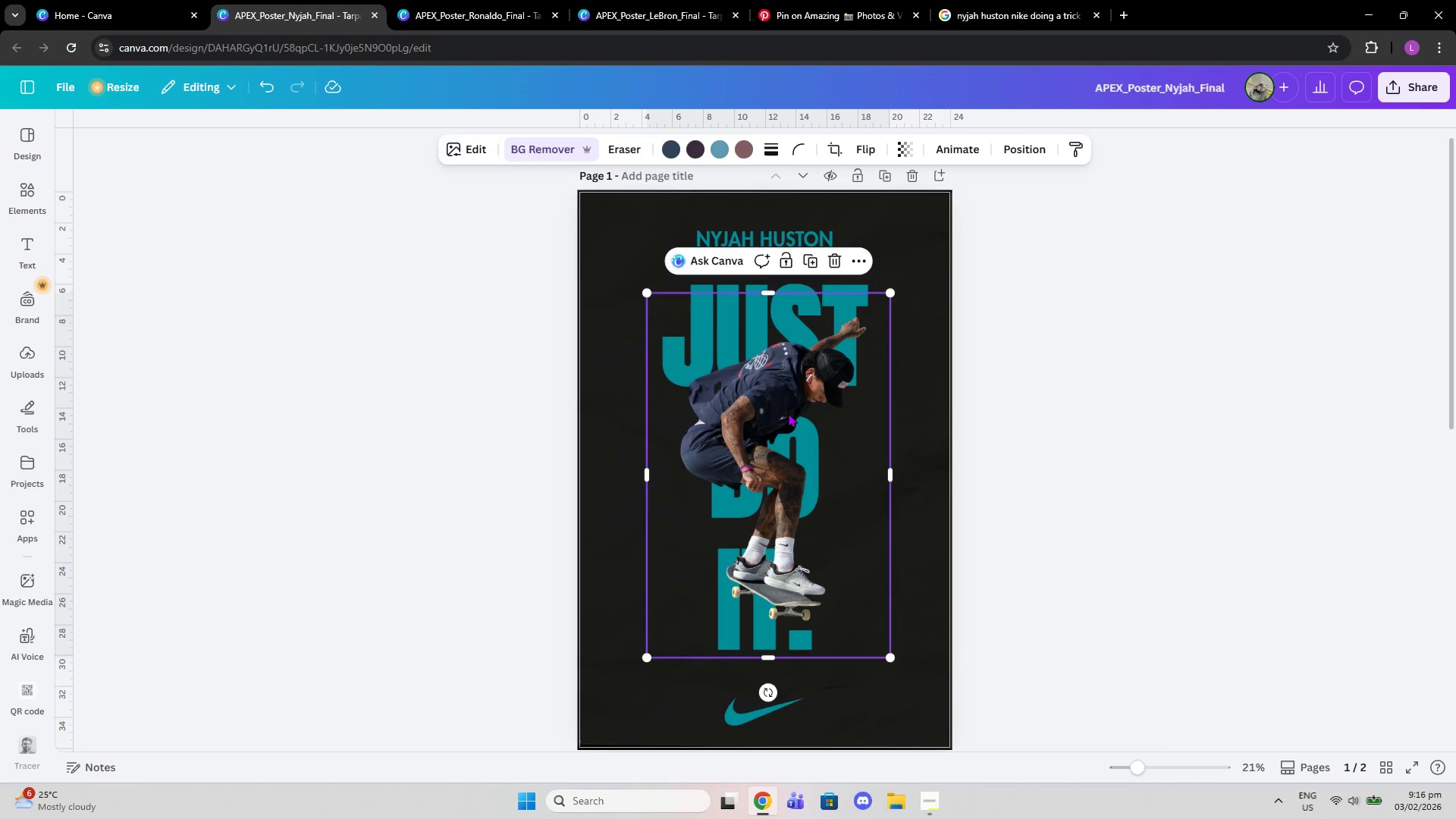 
left_click_drag(start_coordinate=[788, 413], to_coordinate=[782, 397])
 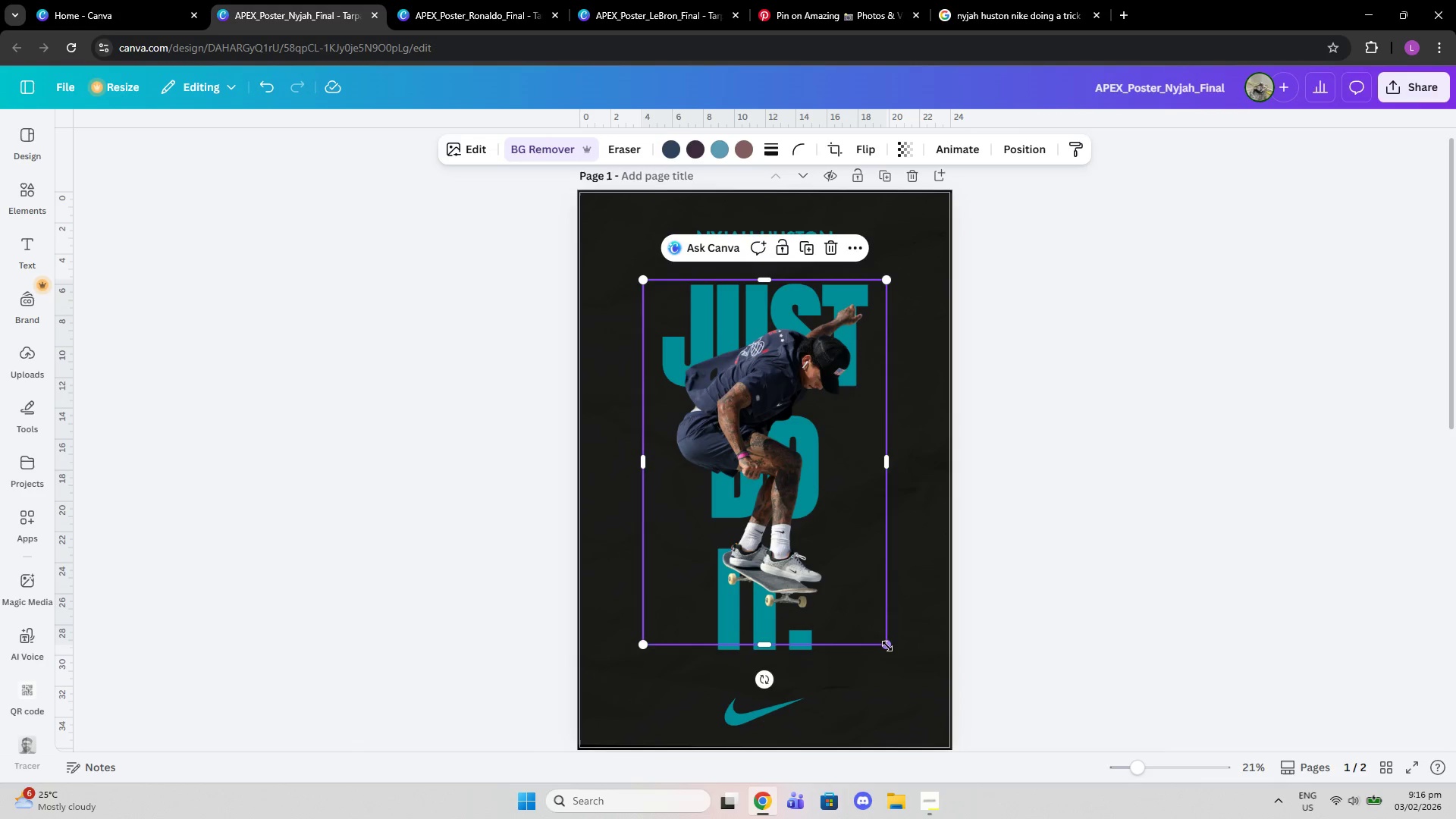 
left_click_drag(start_coordinate=[886, 646], to_coordinate=[899, 652])
 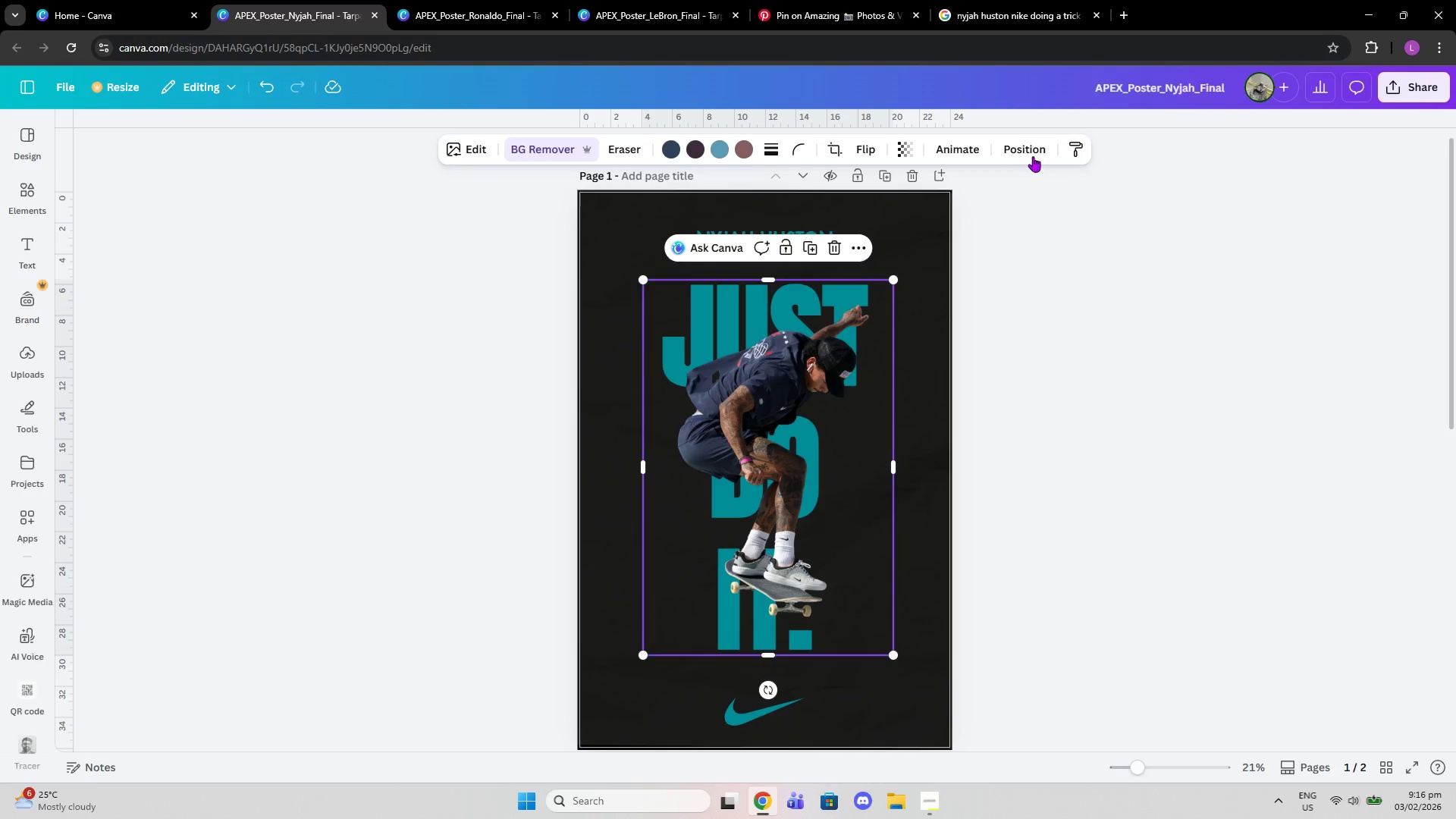 
left_click([1033, 156])
 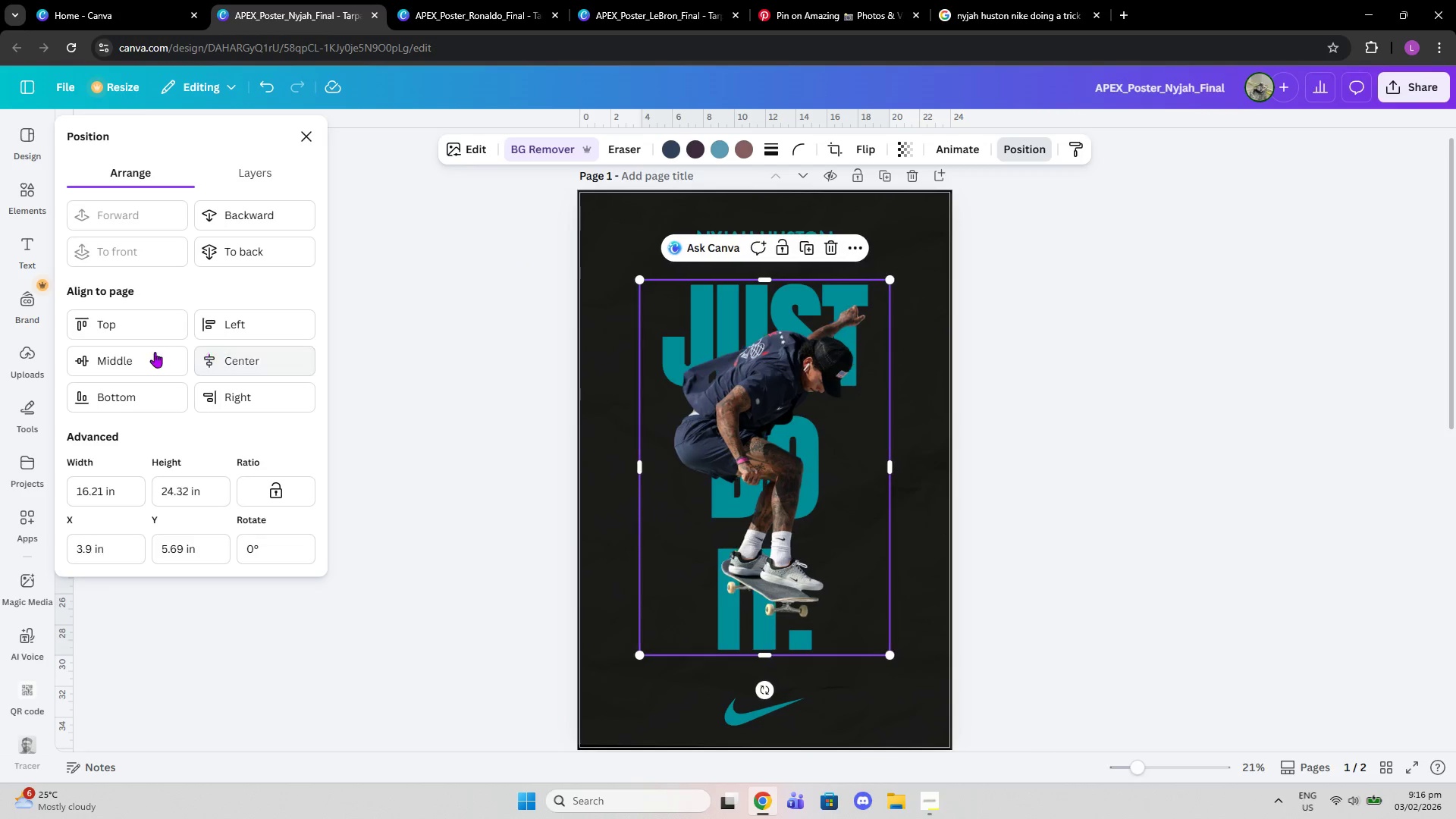 
double_click([137, 351])
 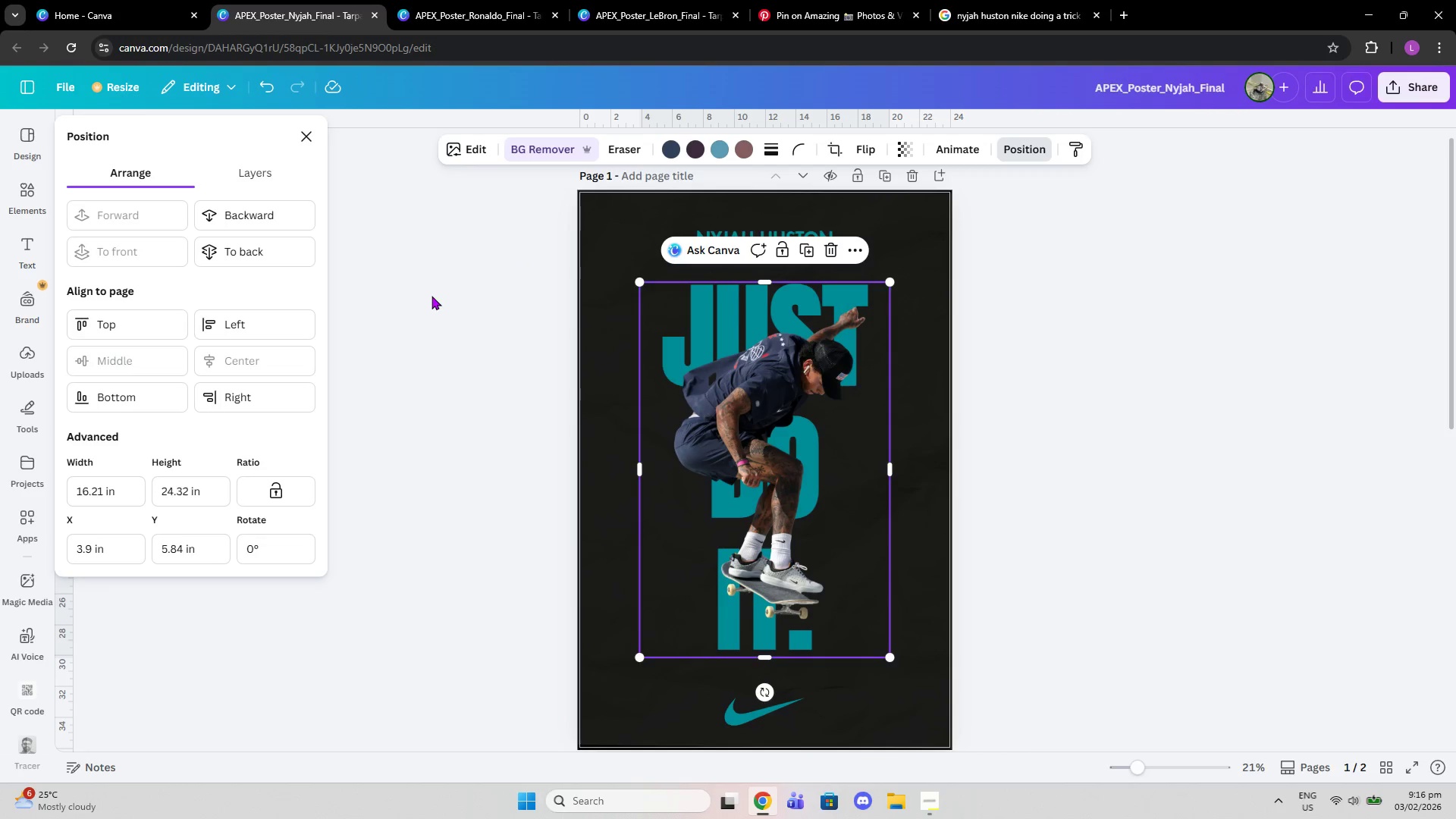 
left_click([465, 274])
 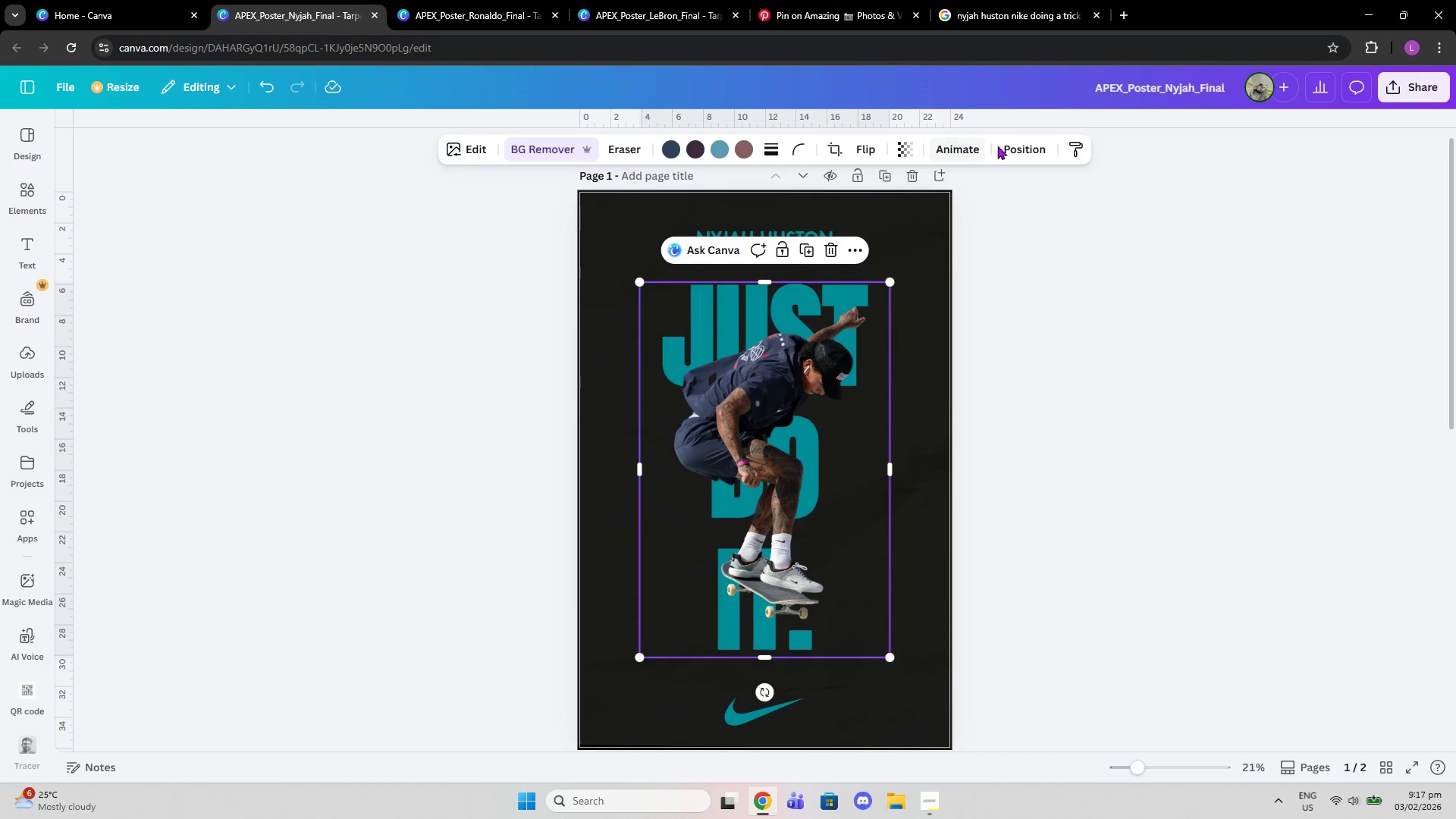 
left_click([1021, 154])
 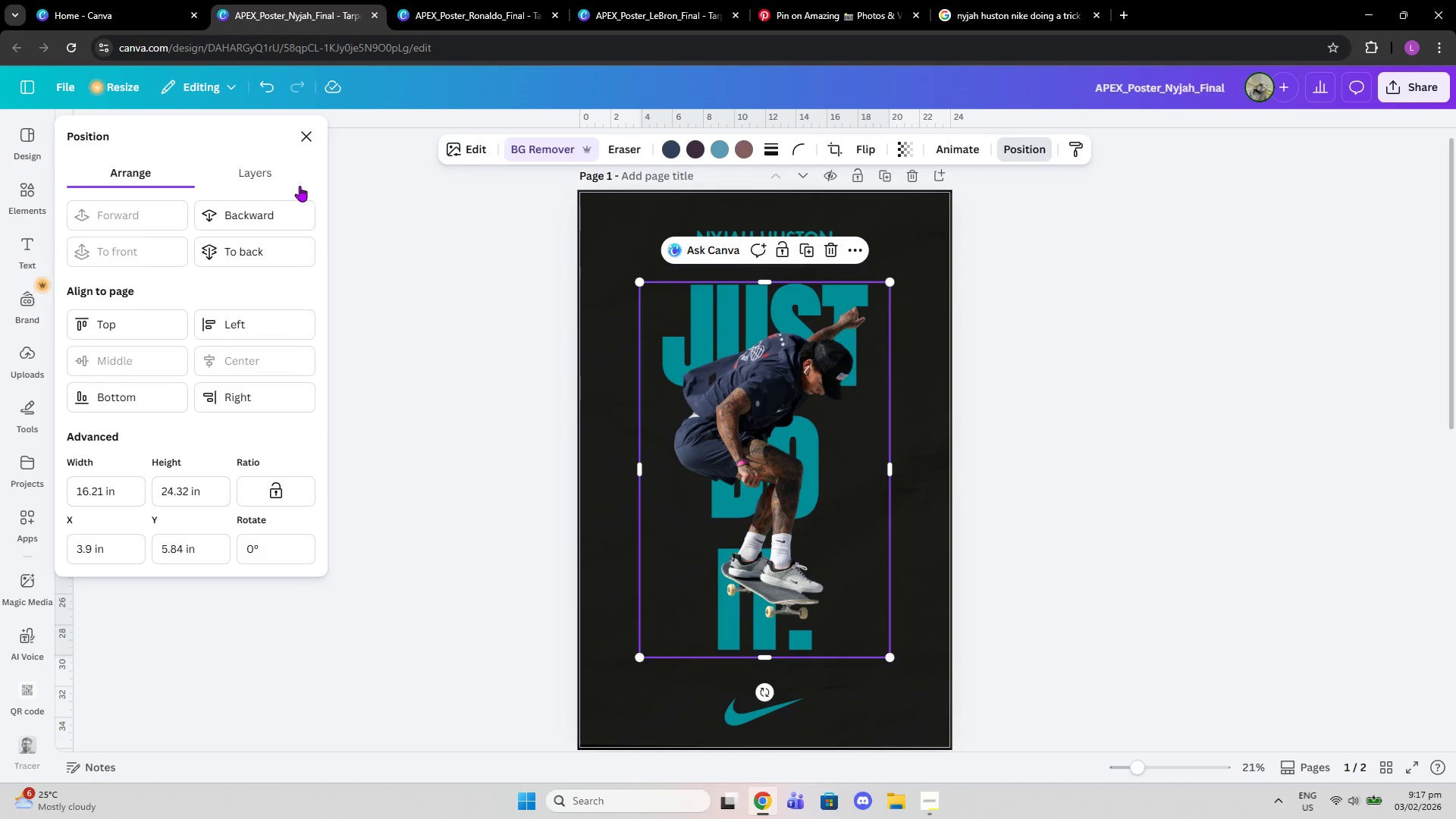 
left_click([290, 178])
 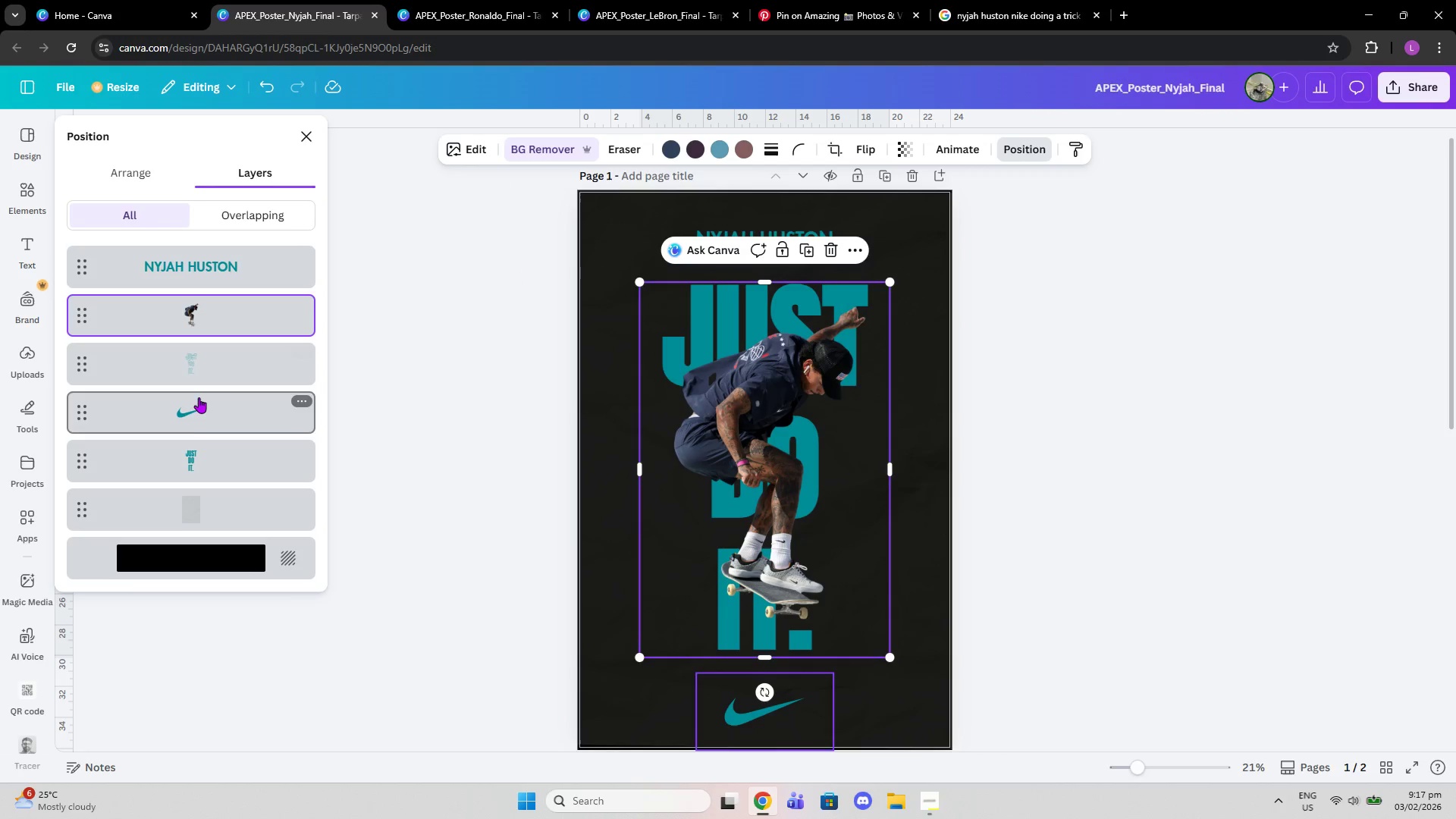 
left_click_drag(start_coordinate=[187, 360], to_coordinate=[205, 282])
 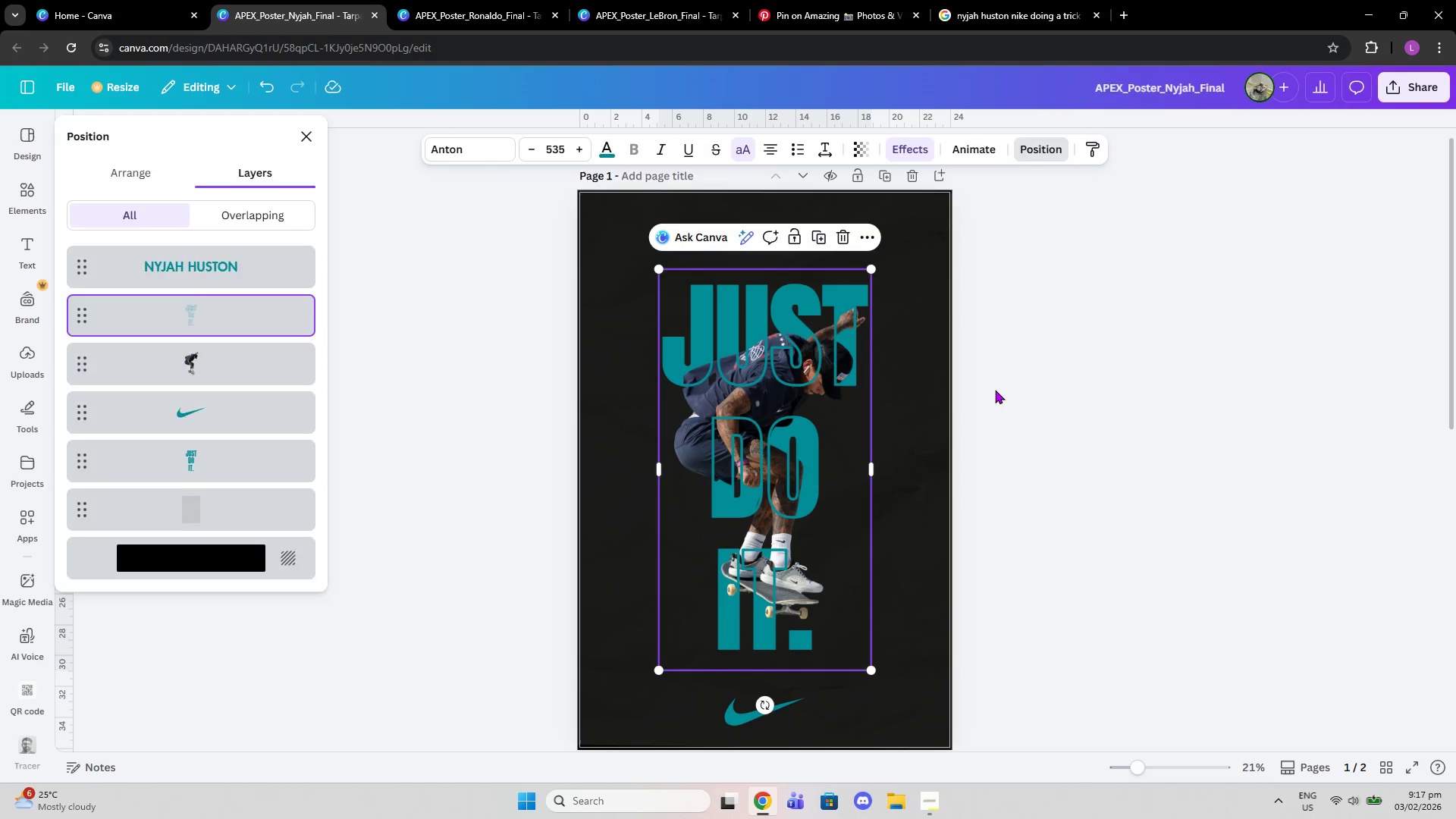 
double_click([995, 390])
 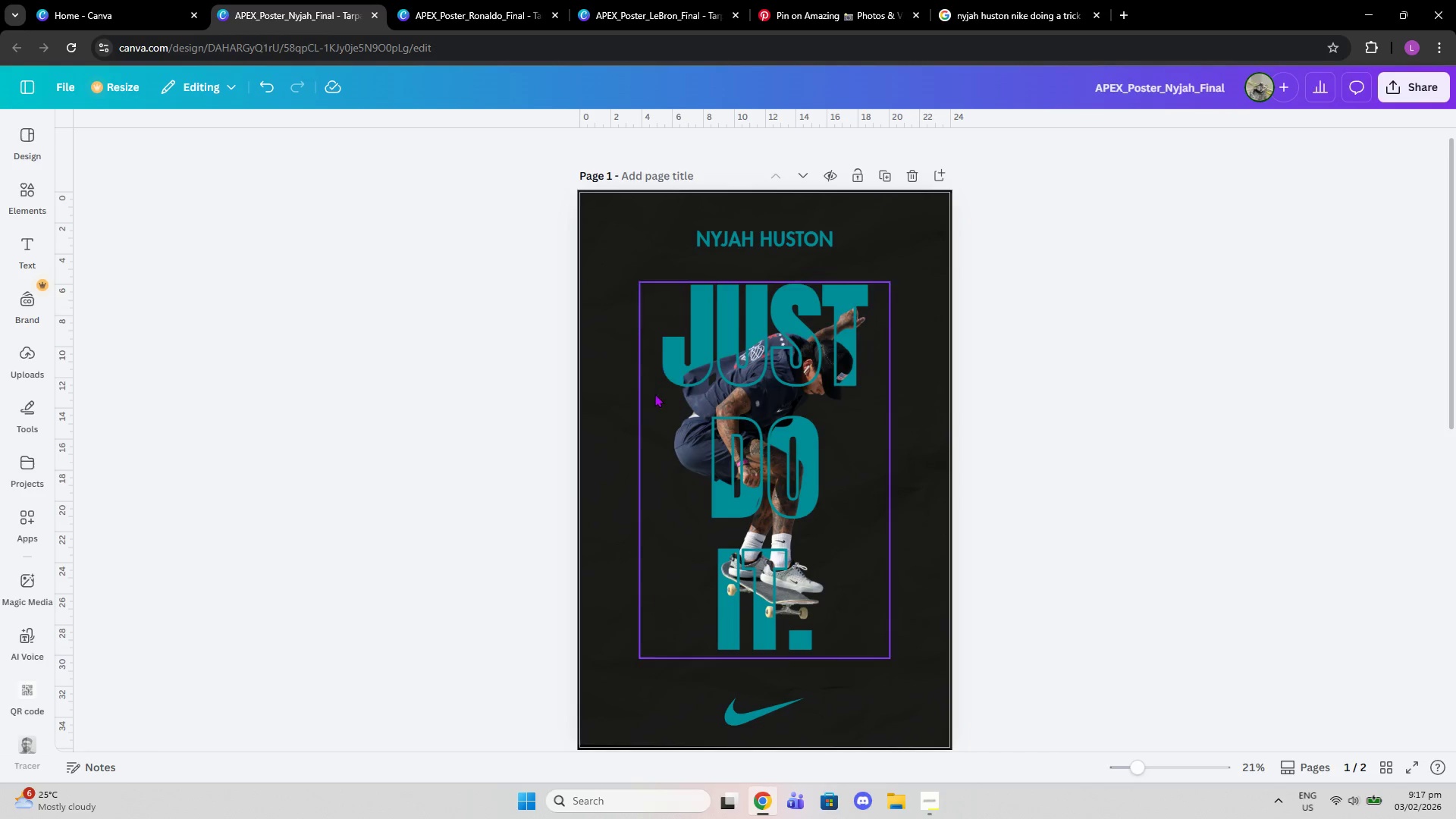 
left_click([645, 393])
 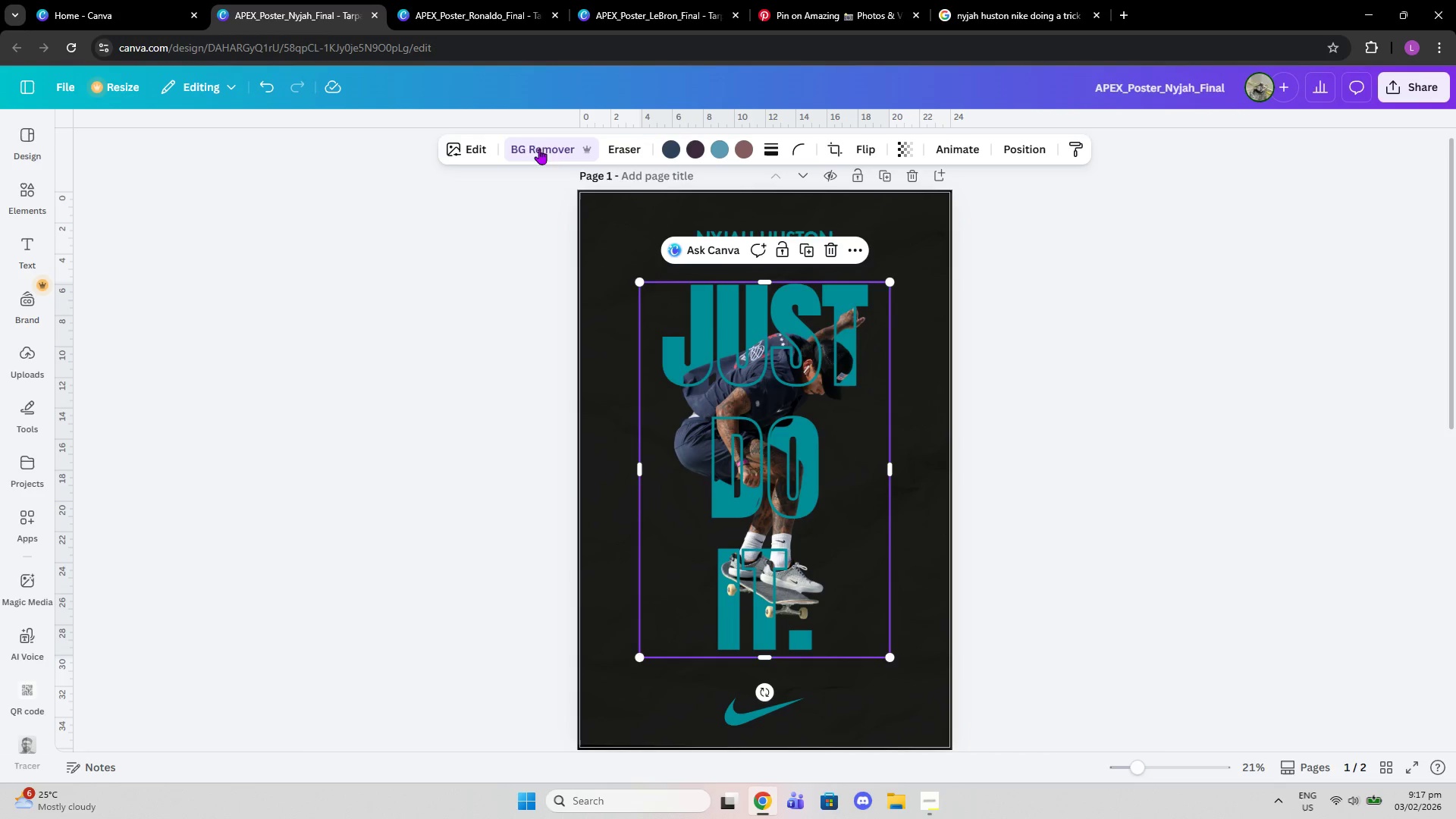 
left_click([460, 146])
 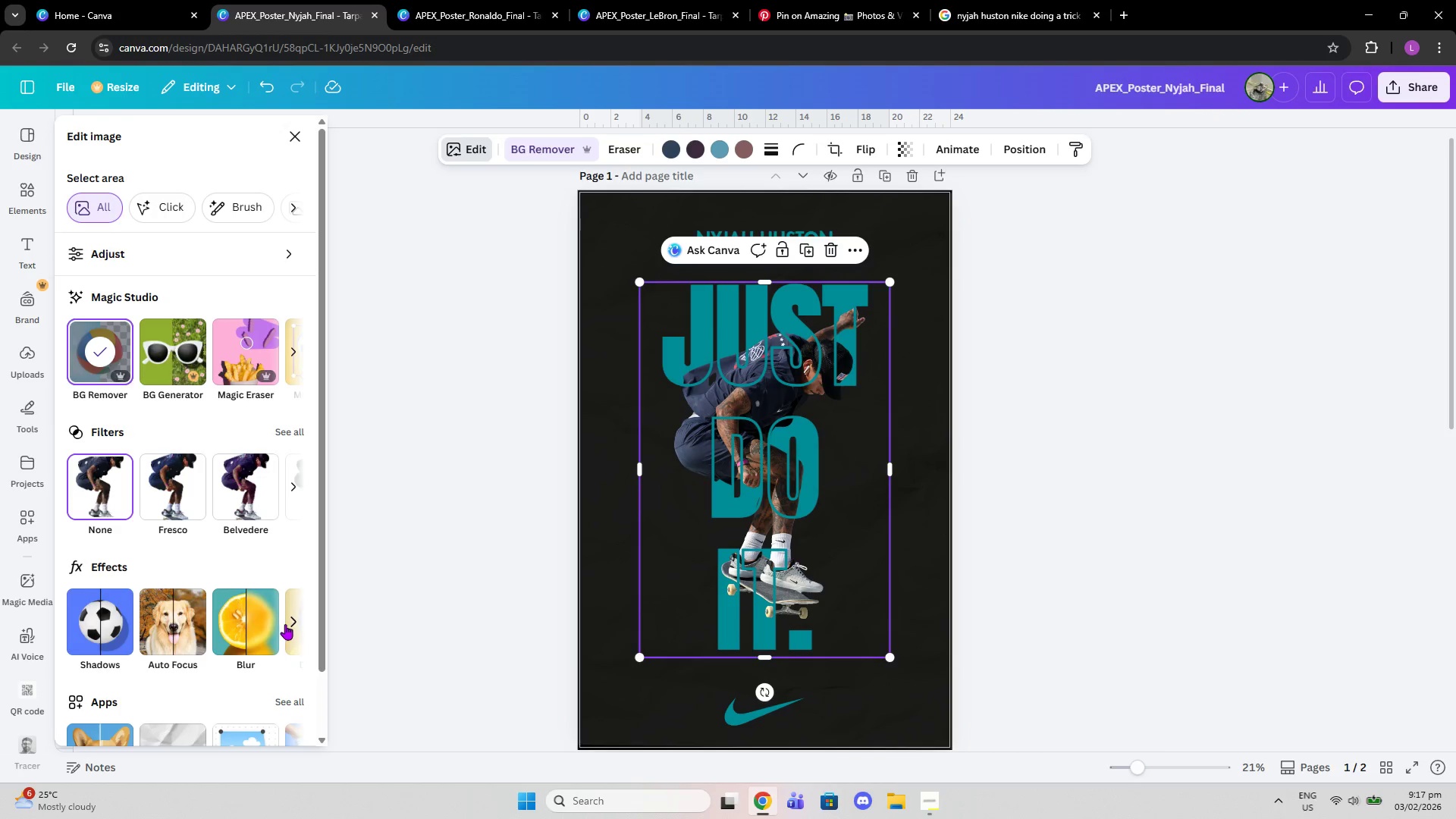 
left_click([218, 622])
 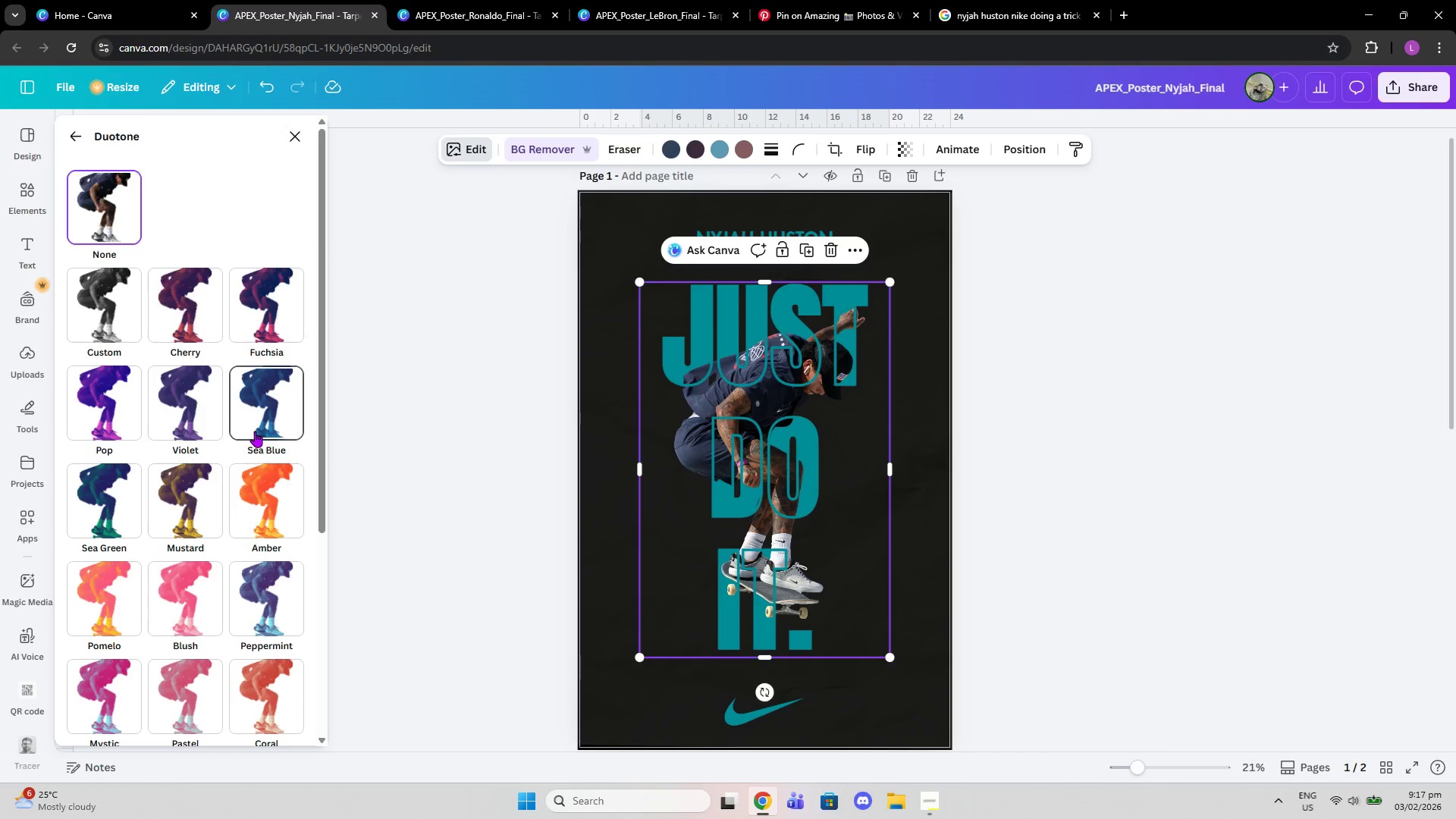 
left_click([269, 607])
 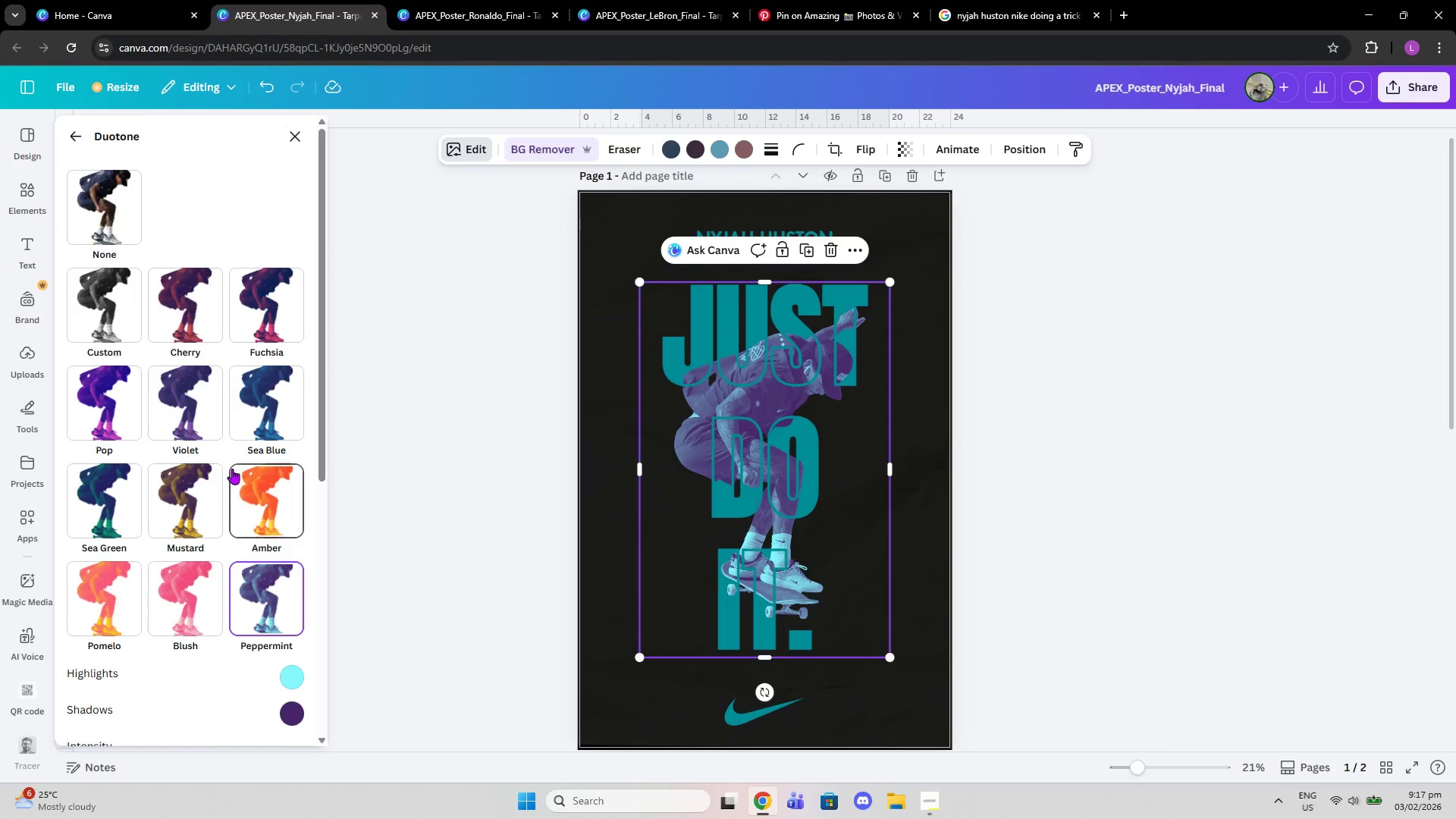 
left_click([262, 425])
 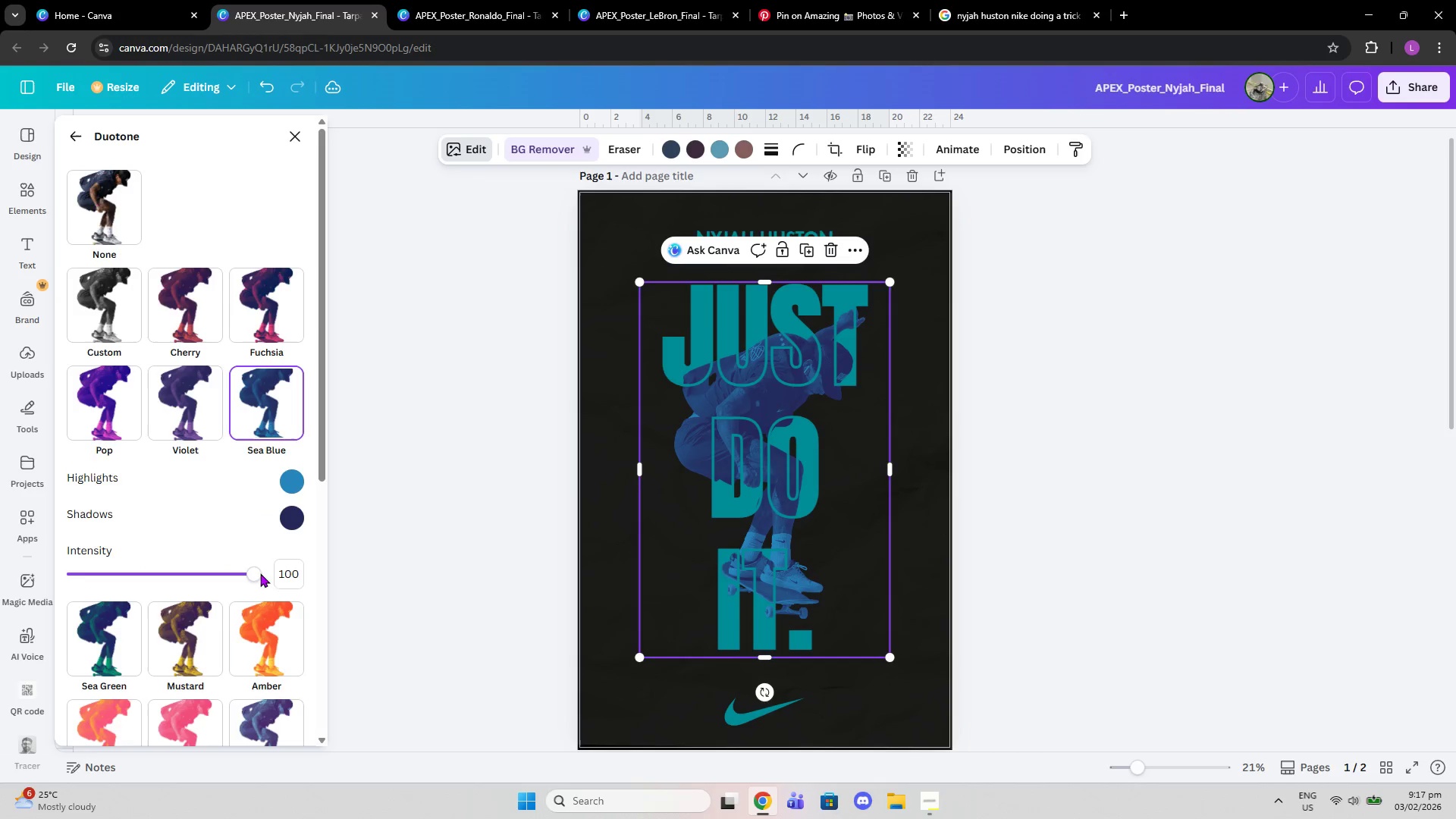 
left_click_drag(start_coordinate=[246, 573], to_coordinate=[165, 572])
 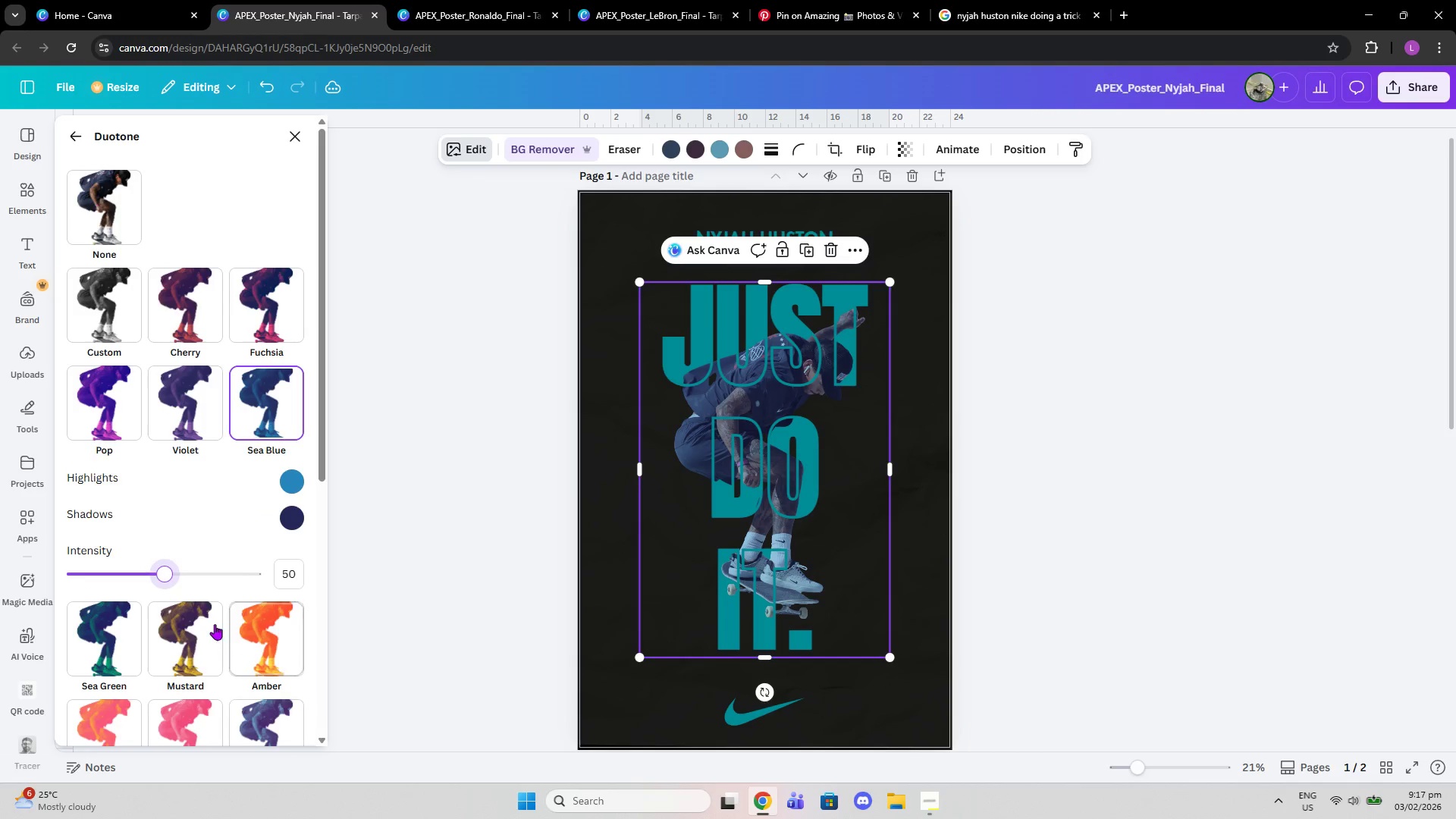 
left_click_drag(start_coordinate=[168, 578], to_coordinate=[163, 569])
 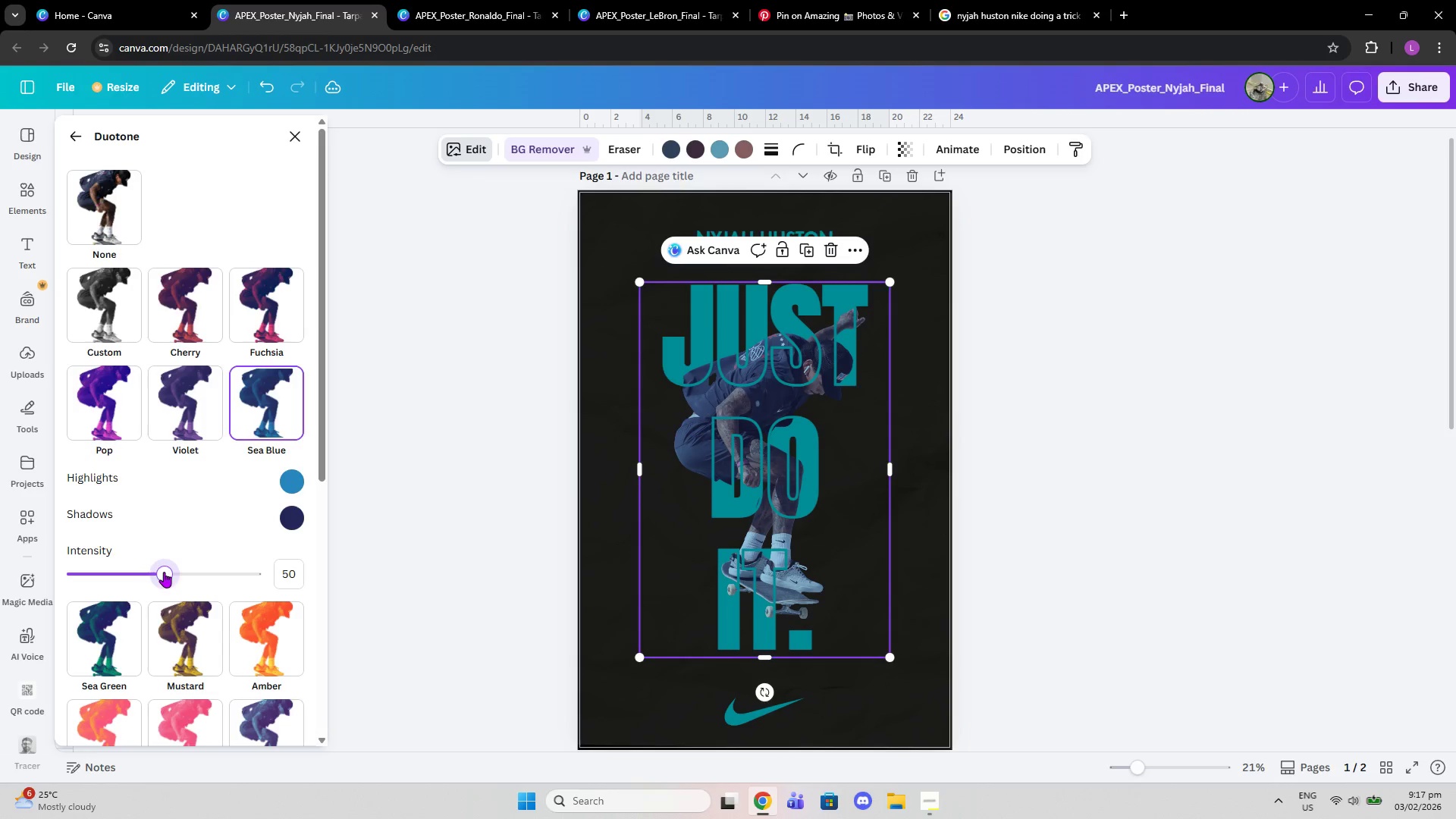 
left_click([460, 0])
 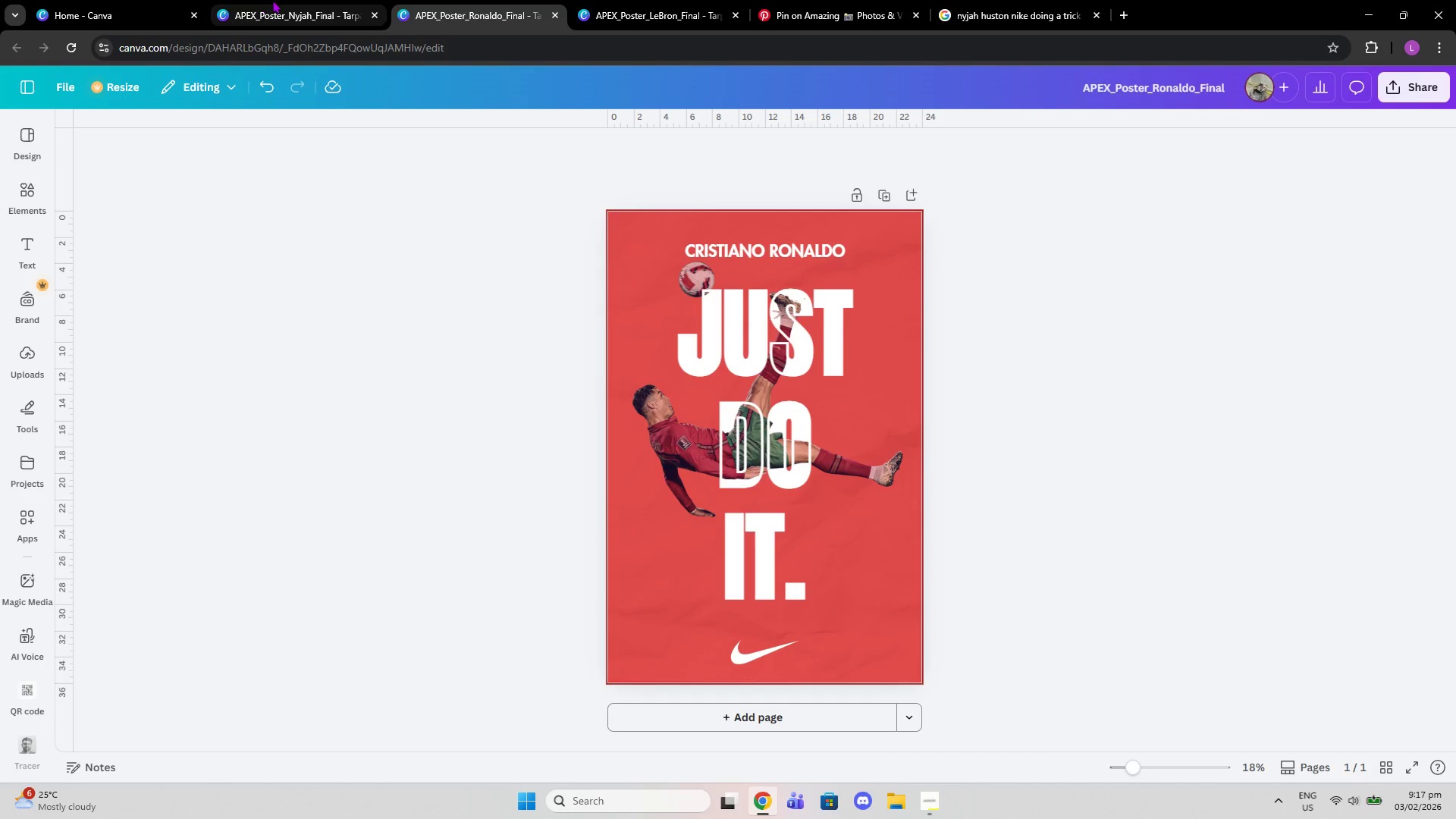 
left_click([301, 0])
 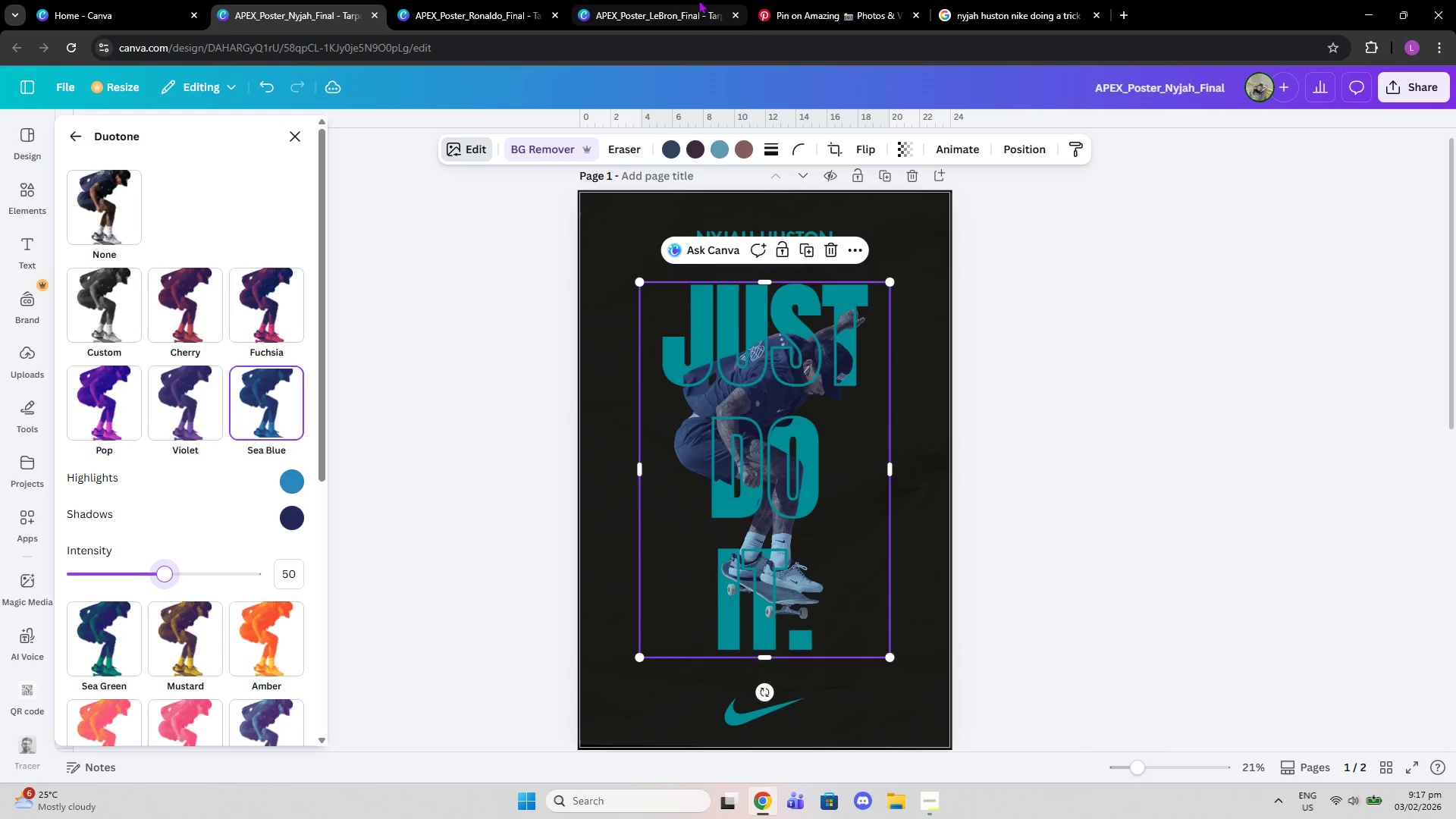 
left_click([657, 0])
 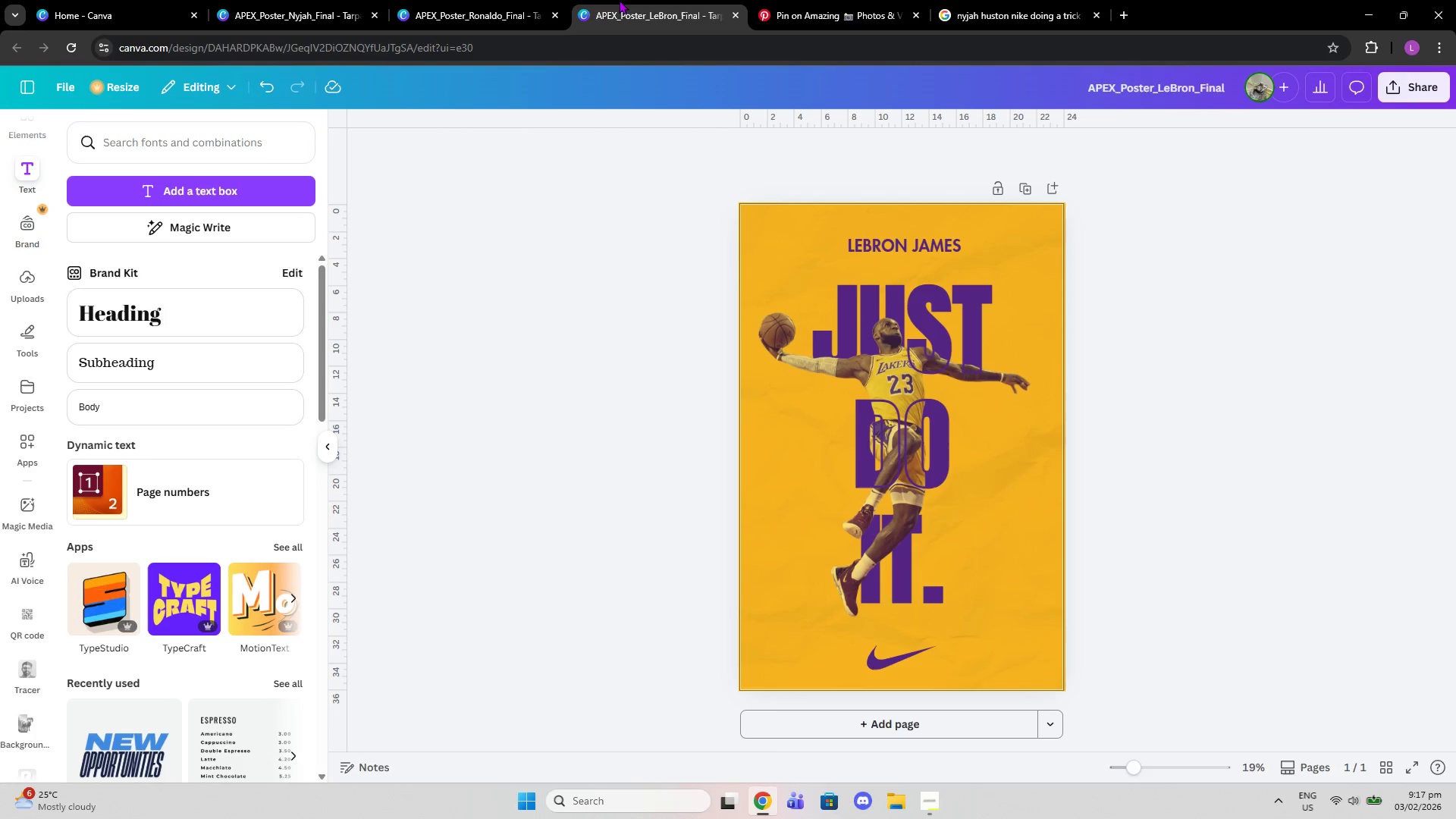 
left_click([470, 0])
 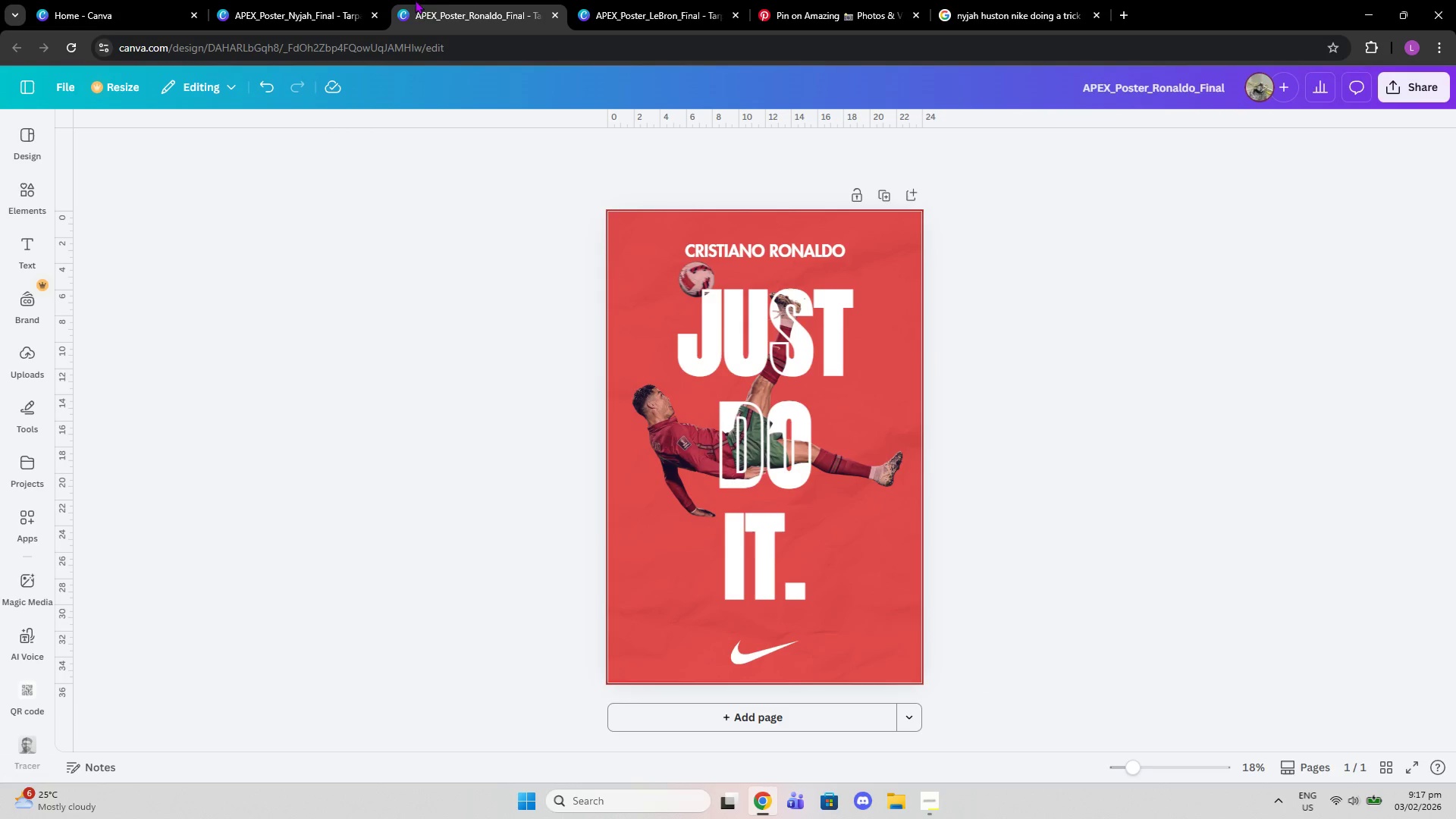 
left_click([309, 0])
 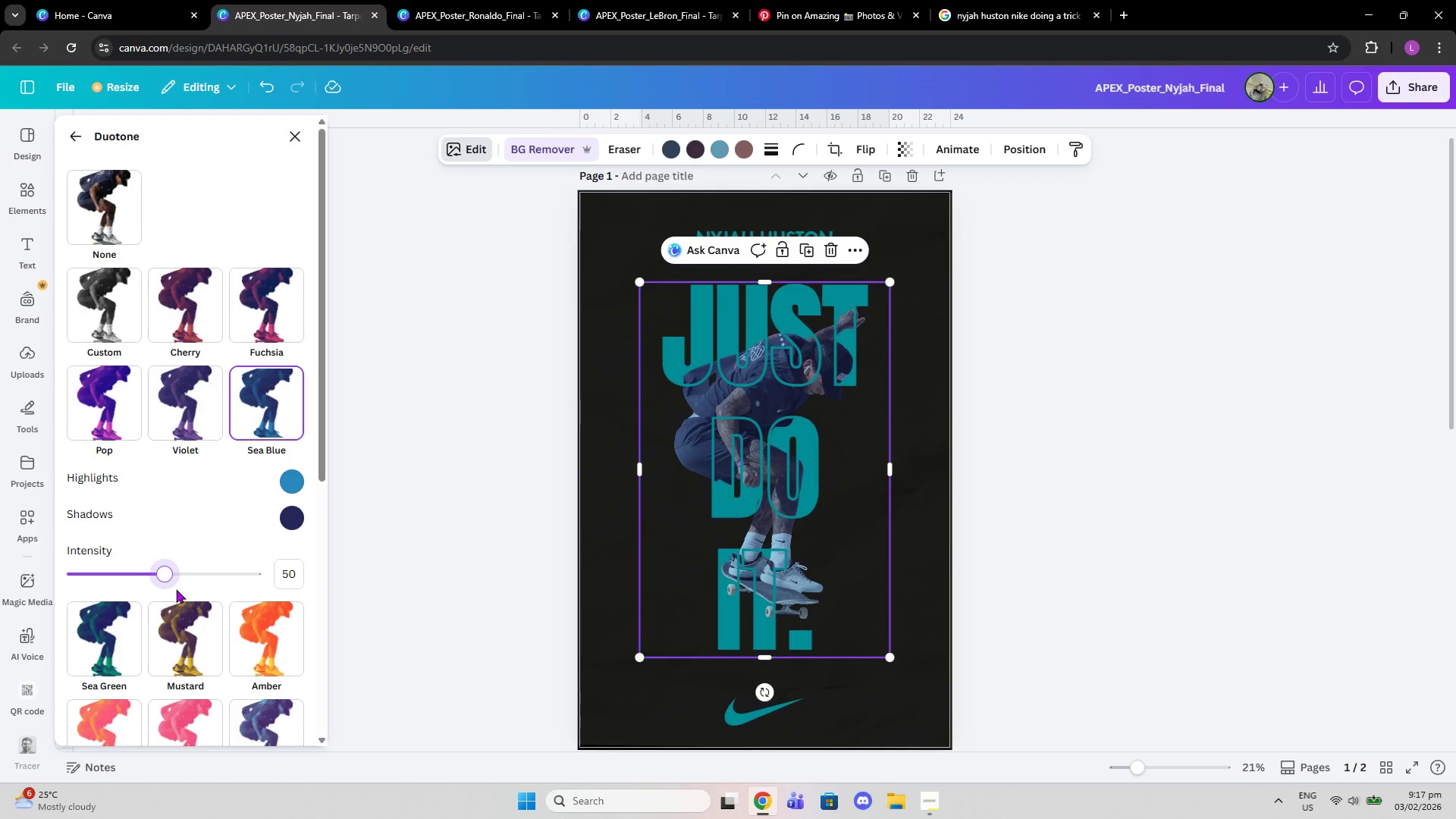 
left_click_drag(start_coordinate=[166, 578], to_coordinate=[161, 585])
 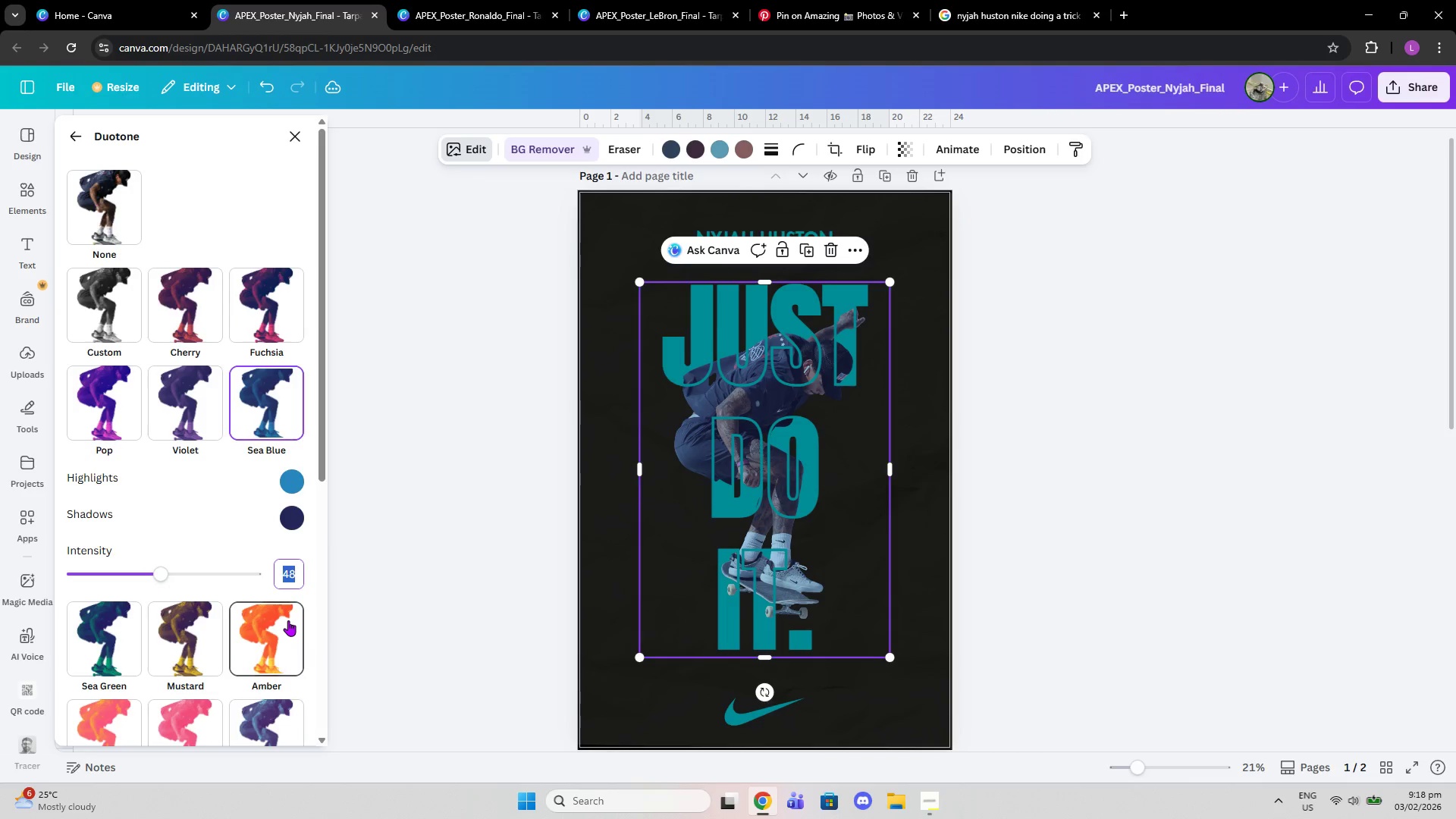 
type(40)
 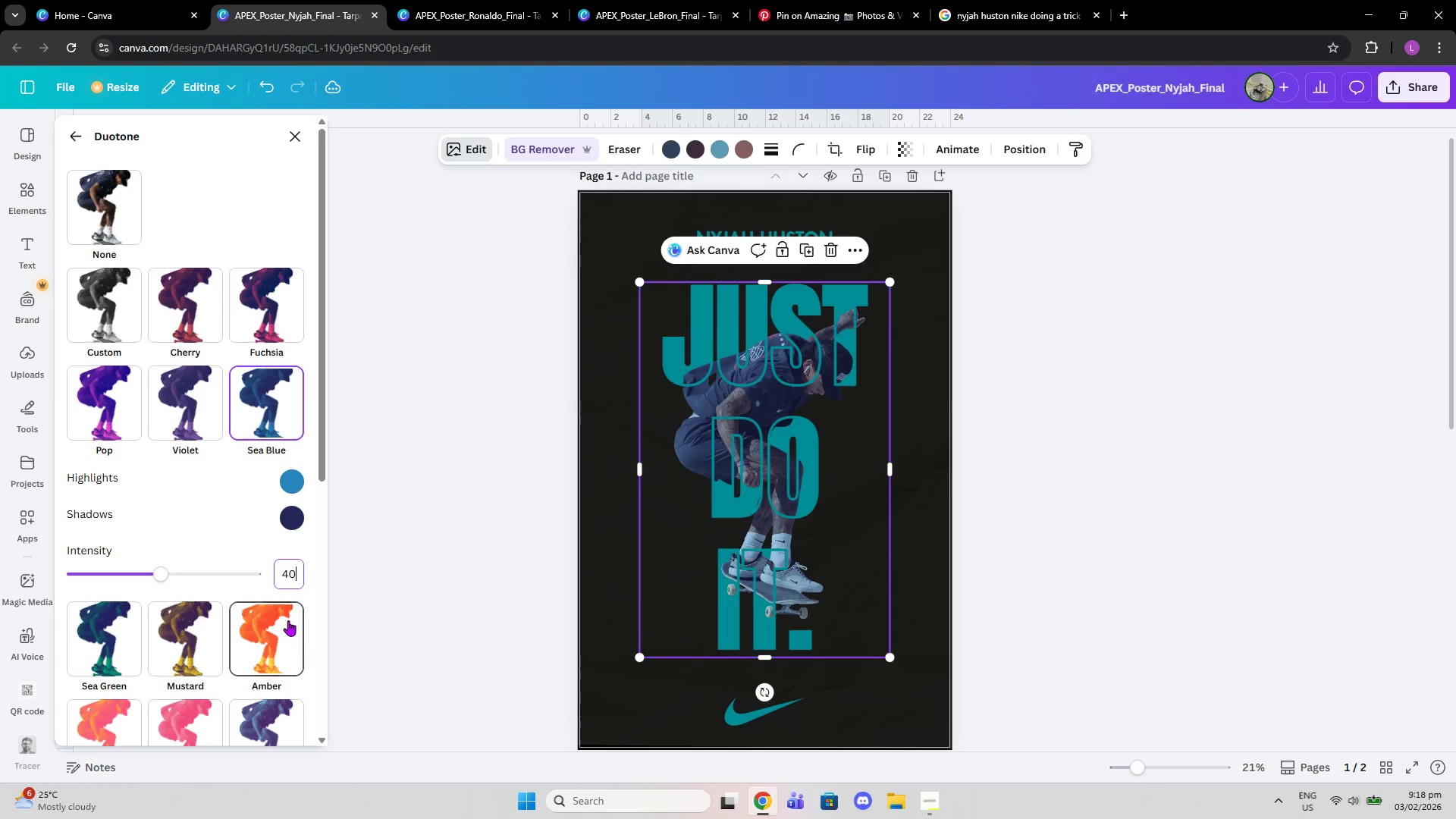 
key(Enter)
 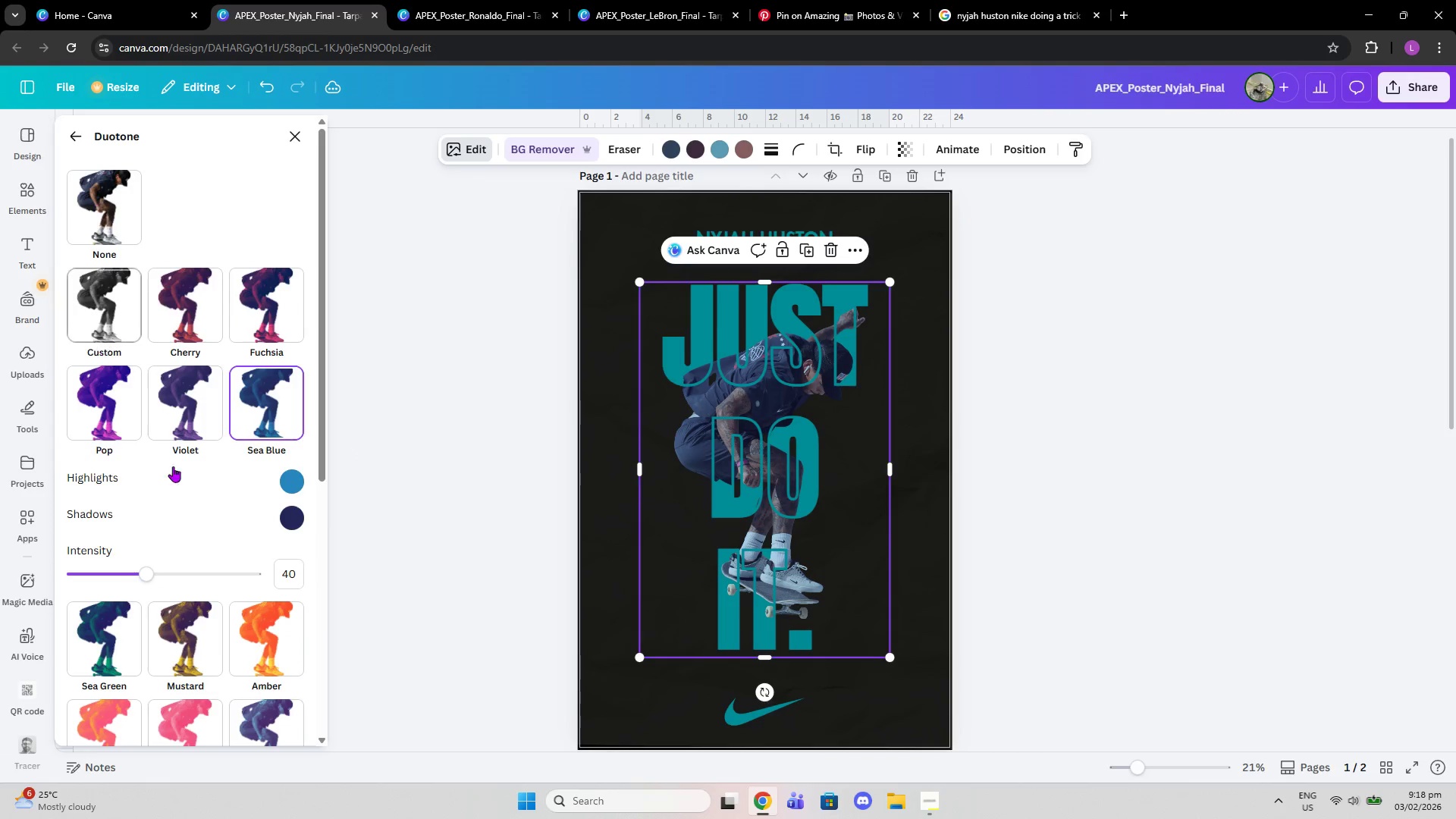 
left_click([293, 576])
 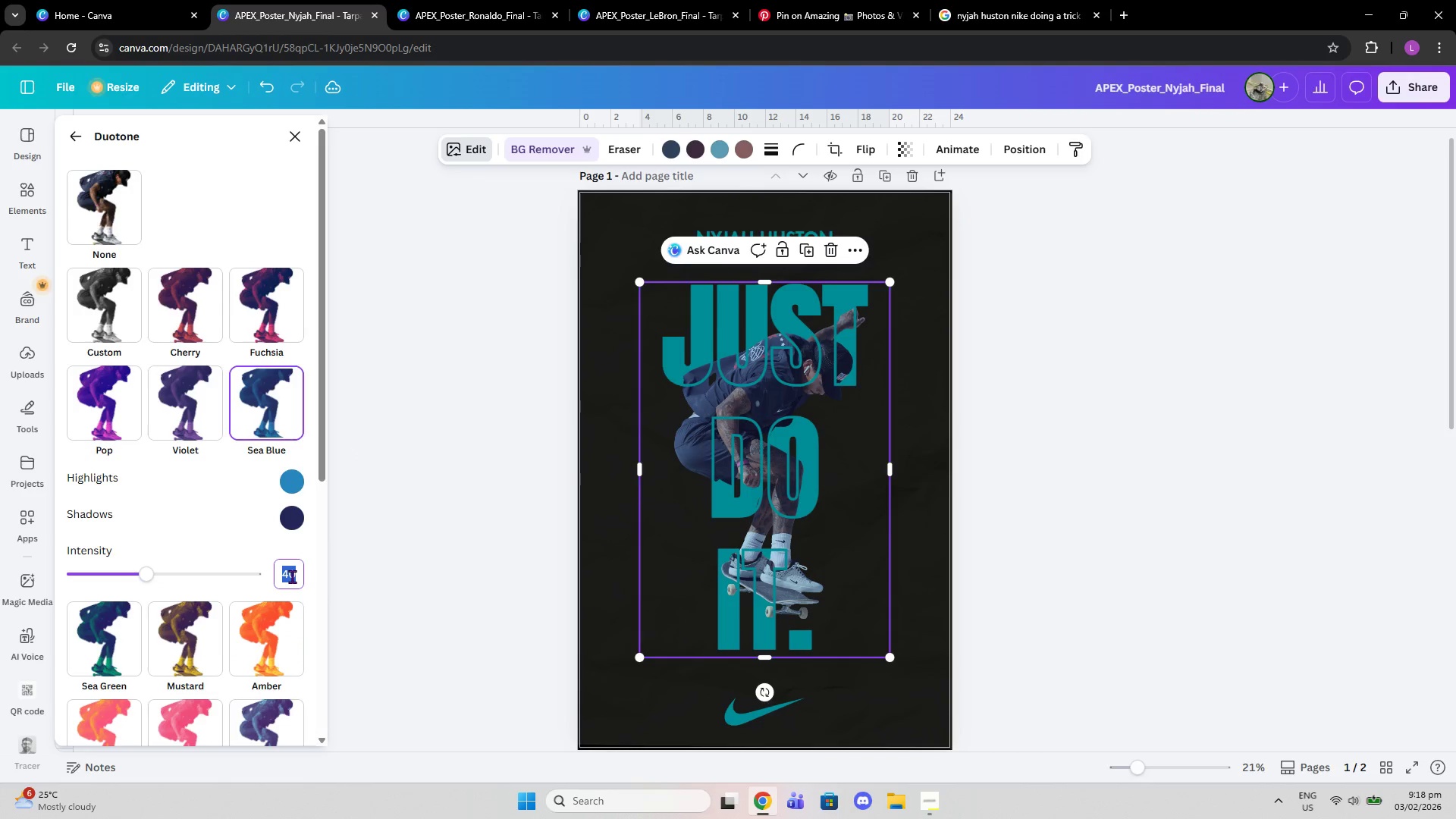 
type(50)
 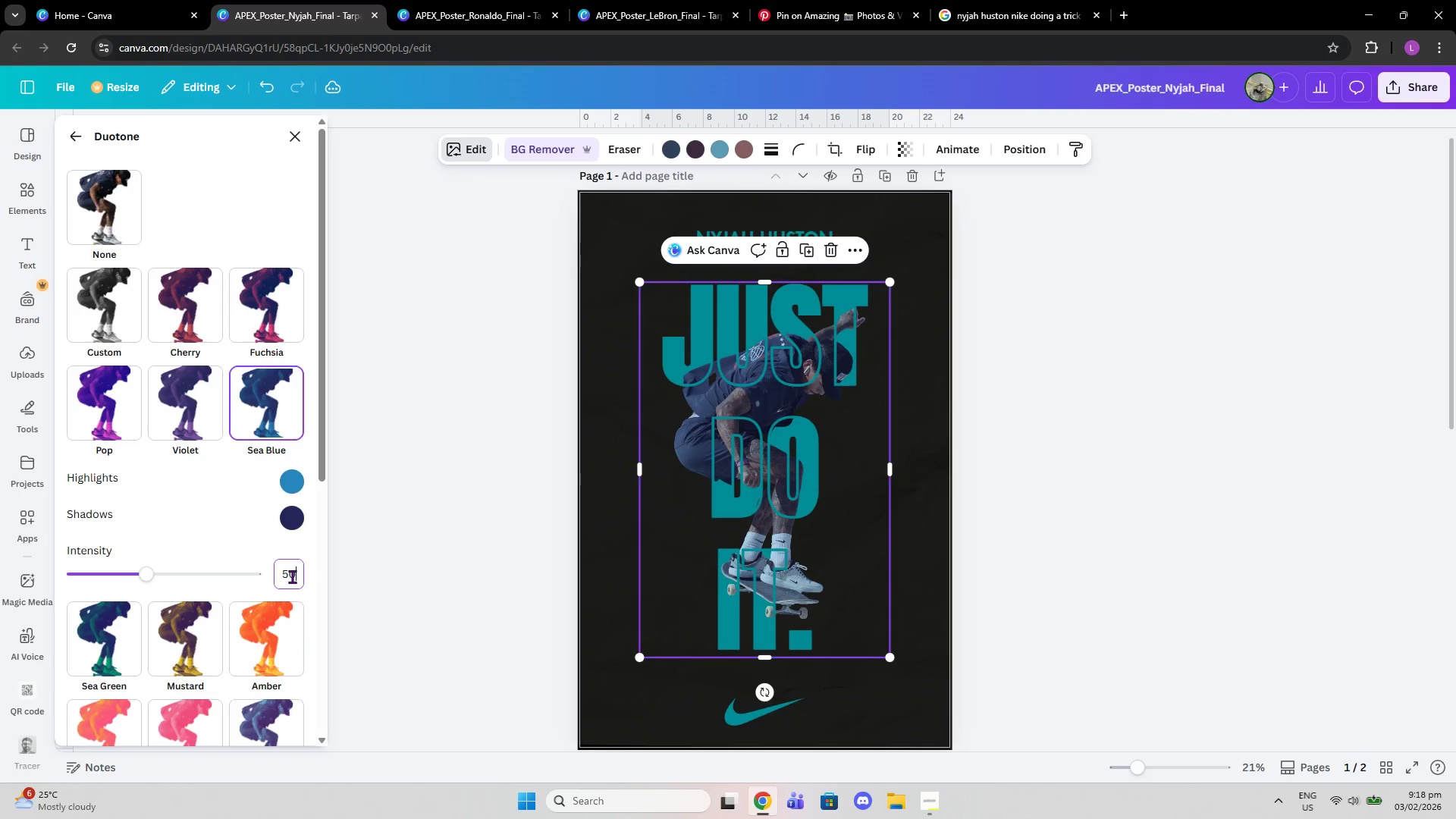 
key(Enter)
 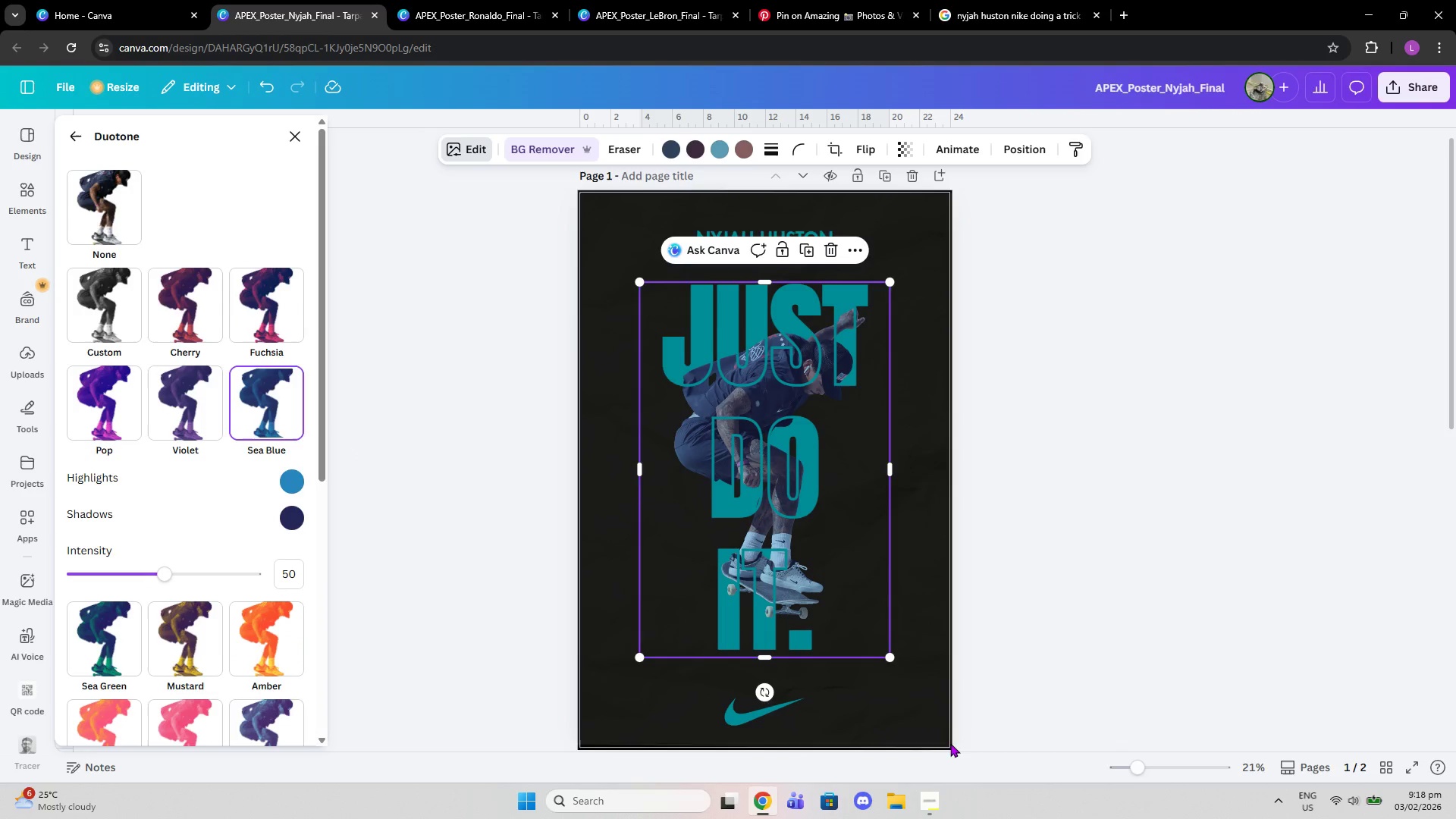 
left_click([938, 818])